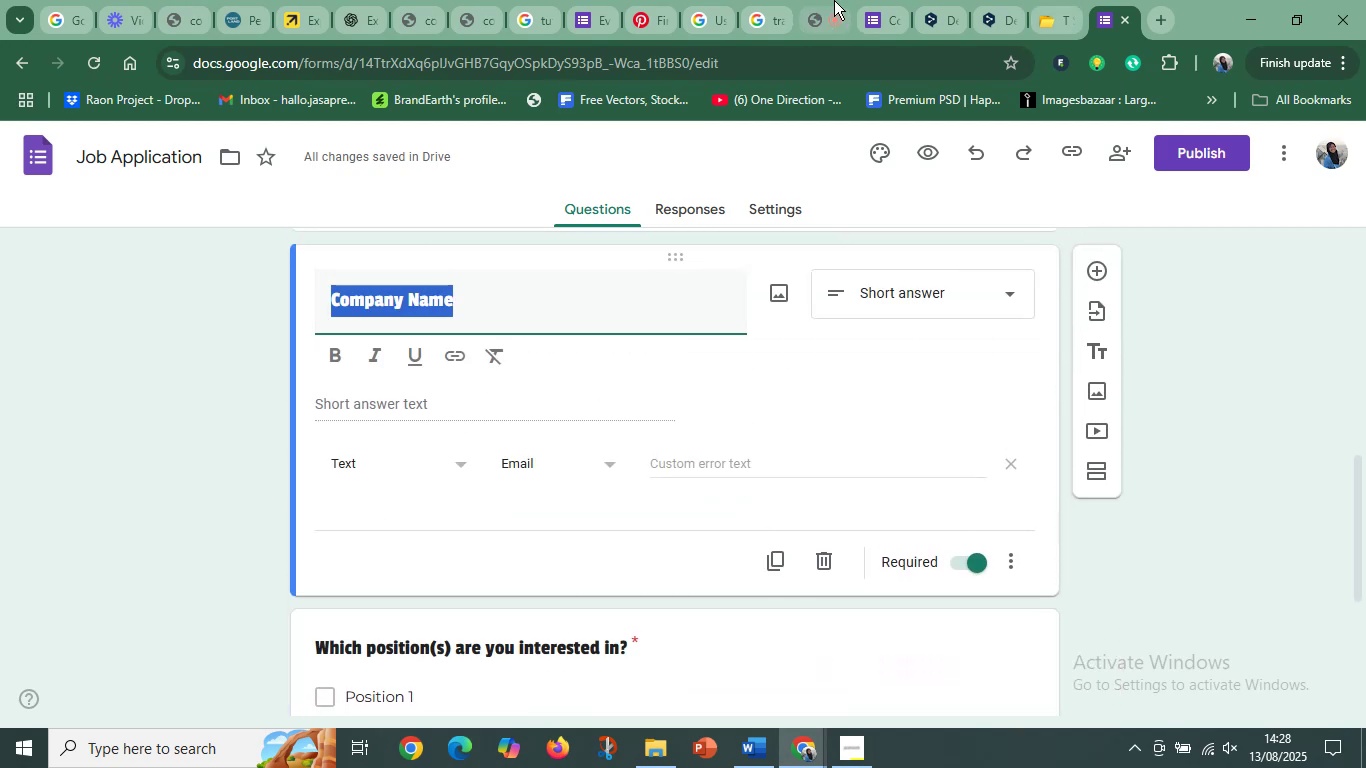 
left_click_drag(start_coordinate=[84, 416], to_coordinate=[327, 419])
 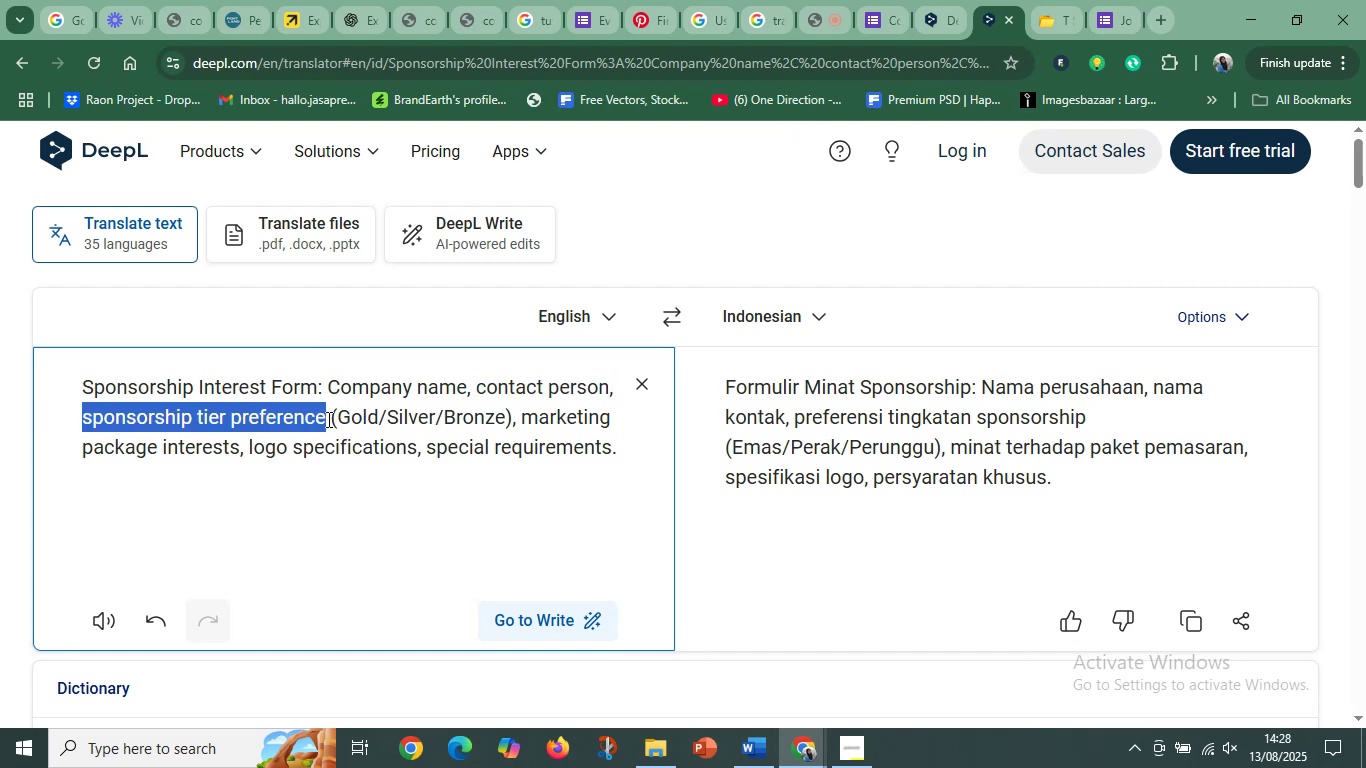 
key(Control+C)
 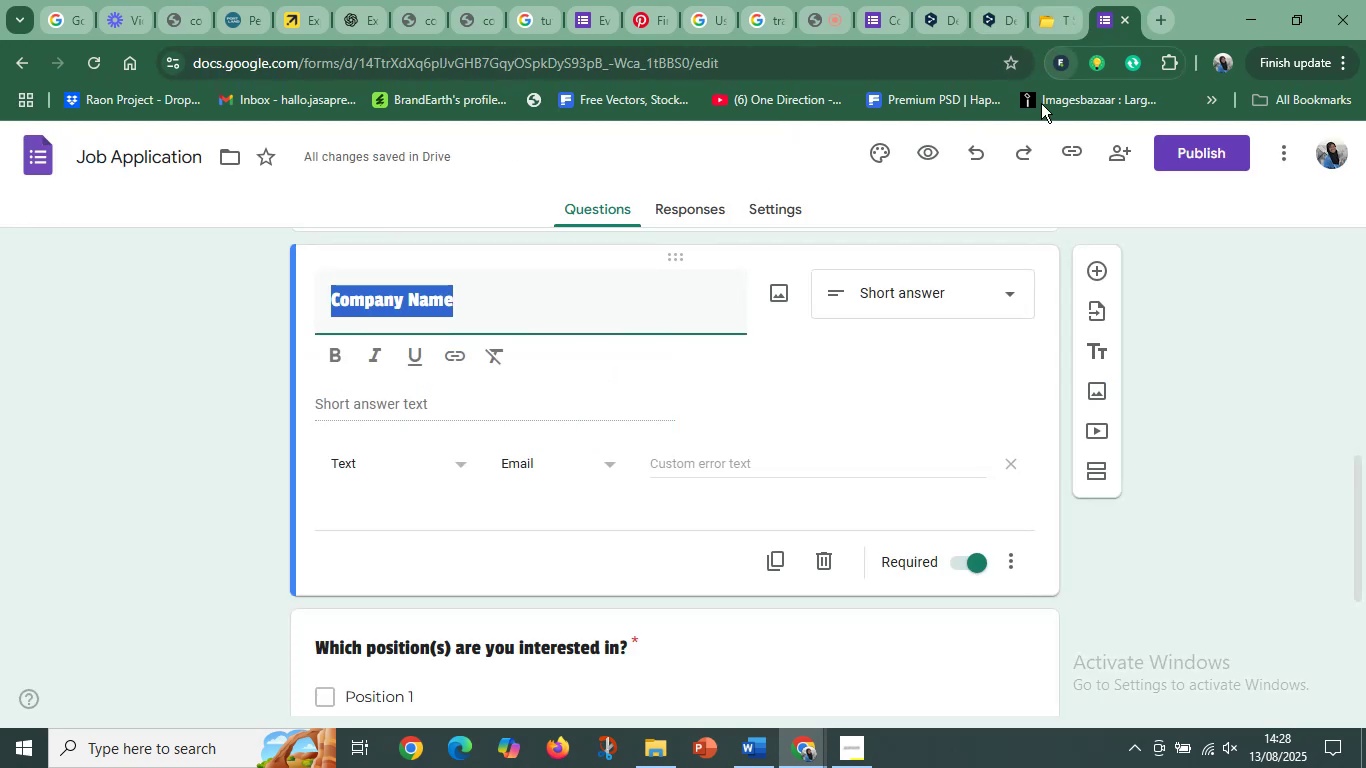 
key(Control+V)
 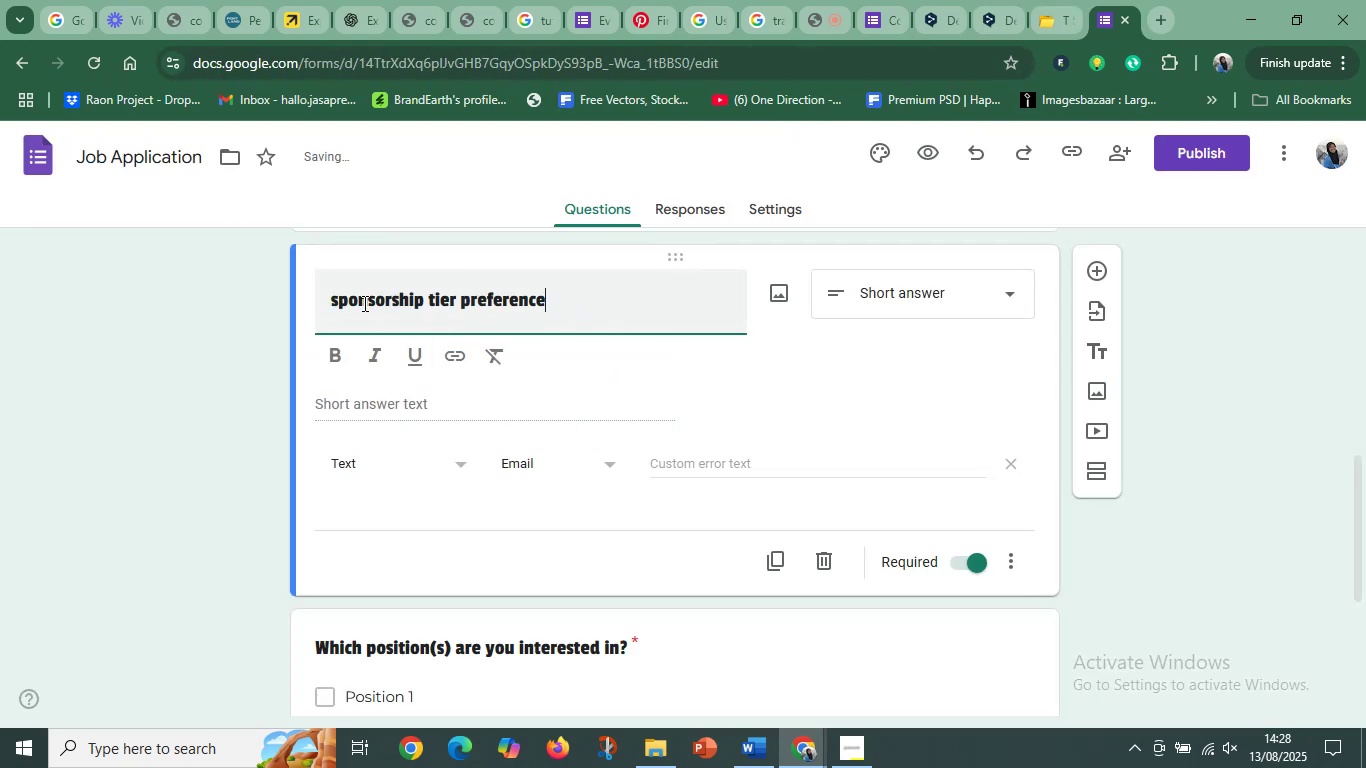 
left_click([335, 301])
 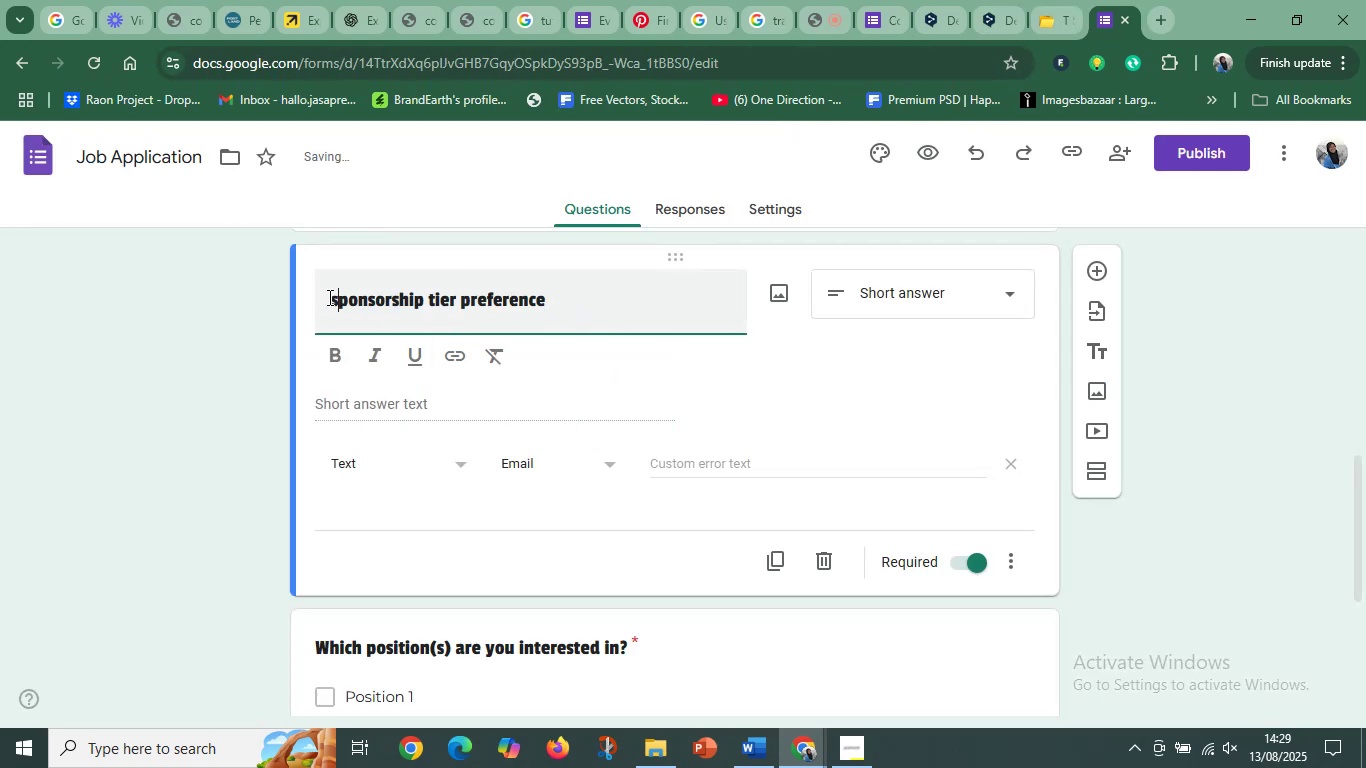 
key(Backspace)
 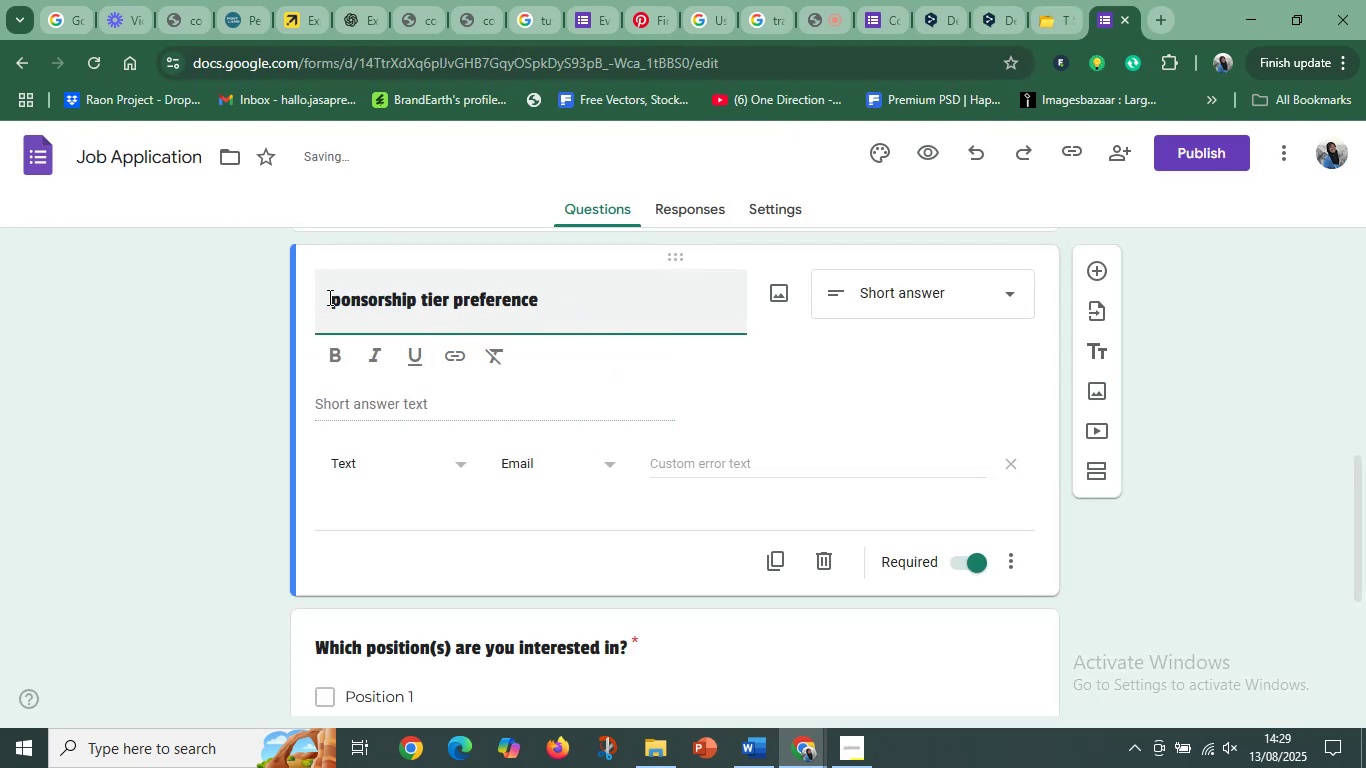 
key(Shift+S)
 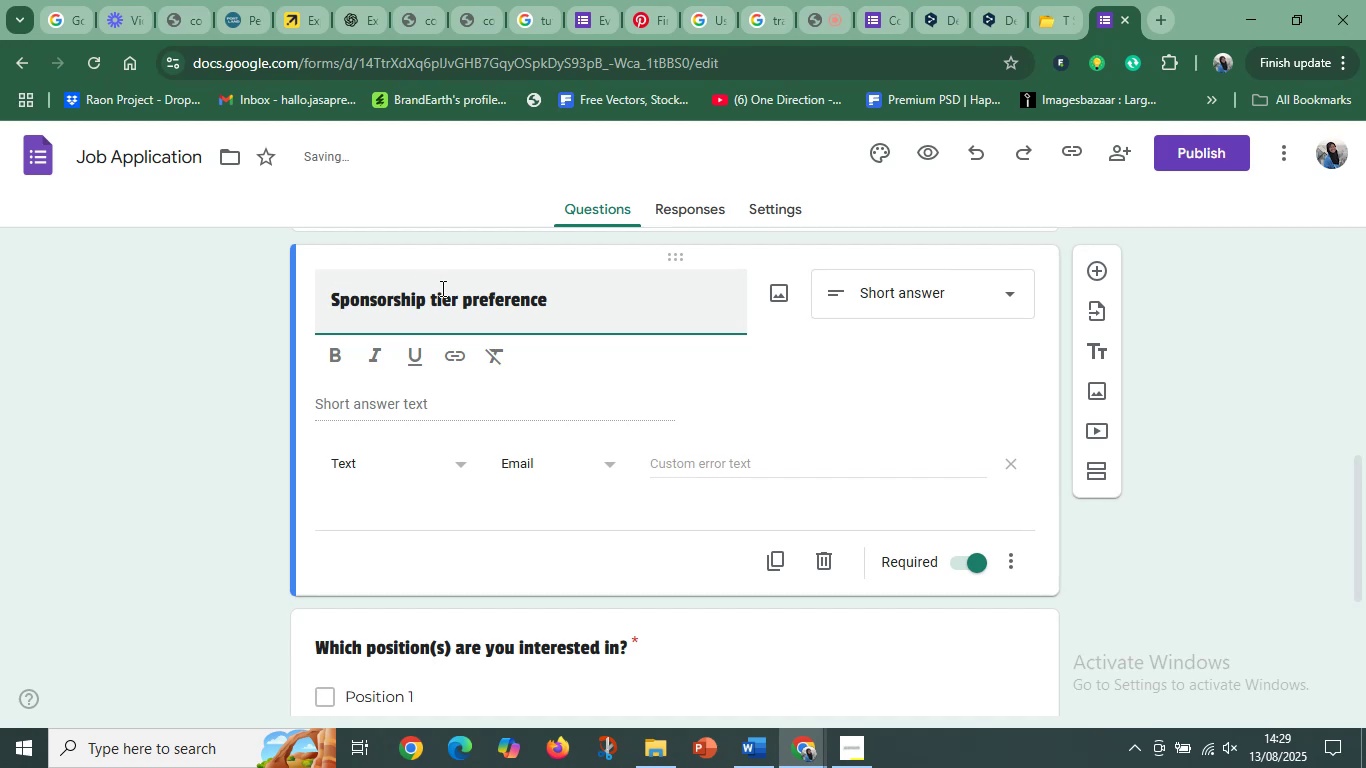 
left_click([435, 296])
 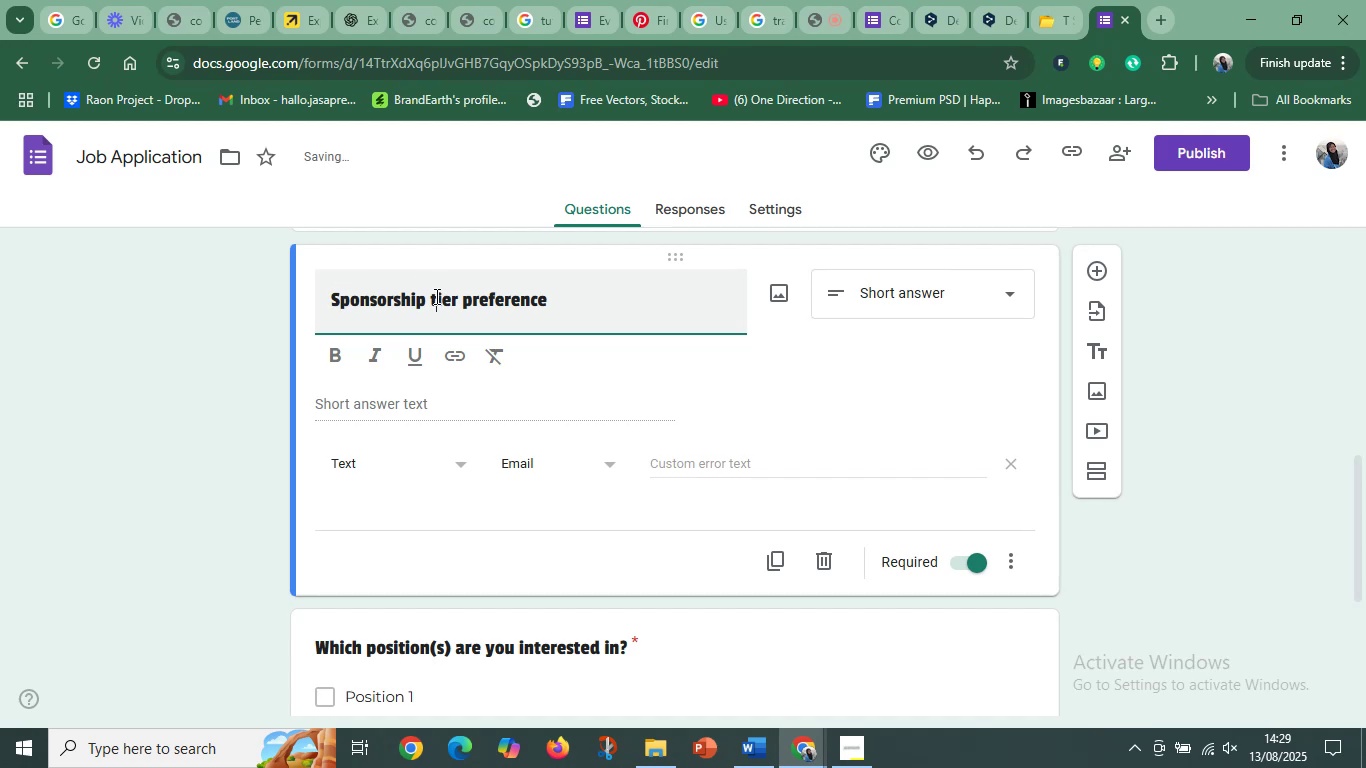 
key(Backspace)
 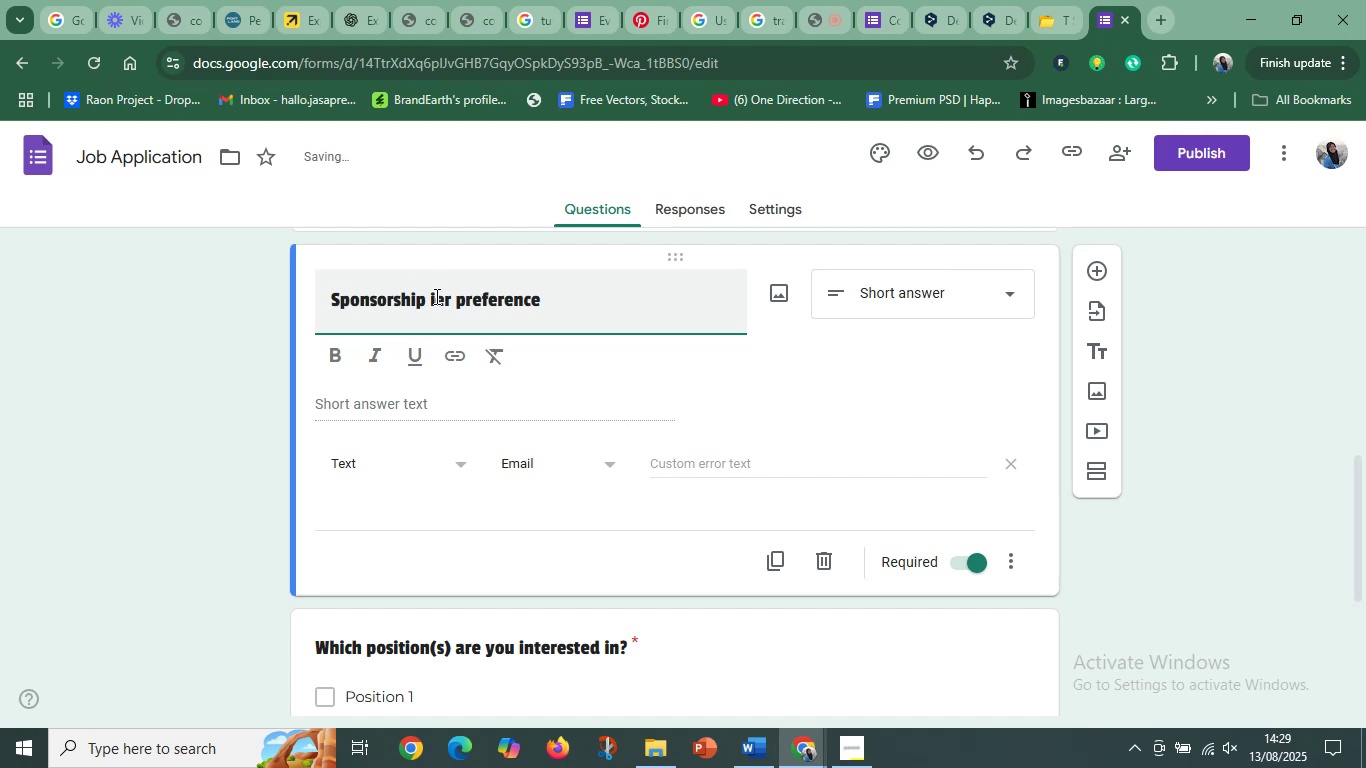 
key(Shift+T)
 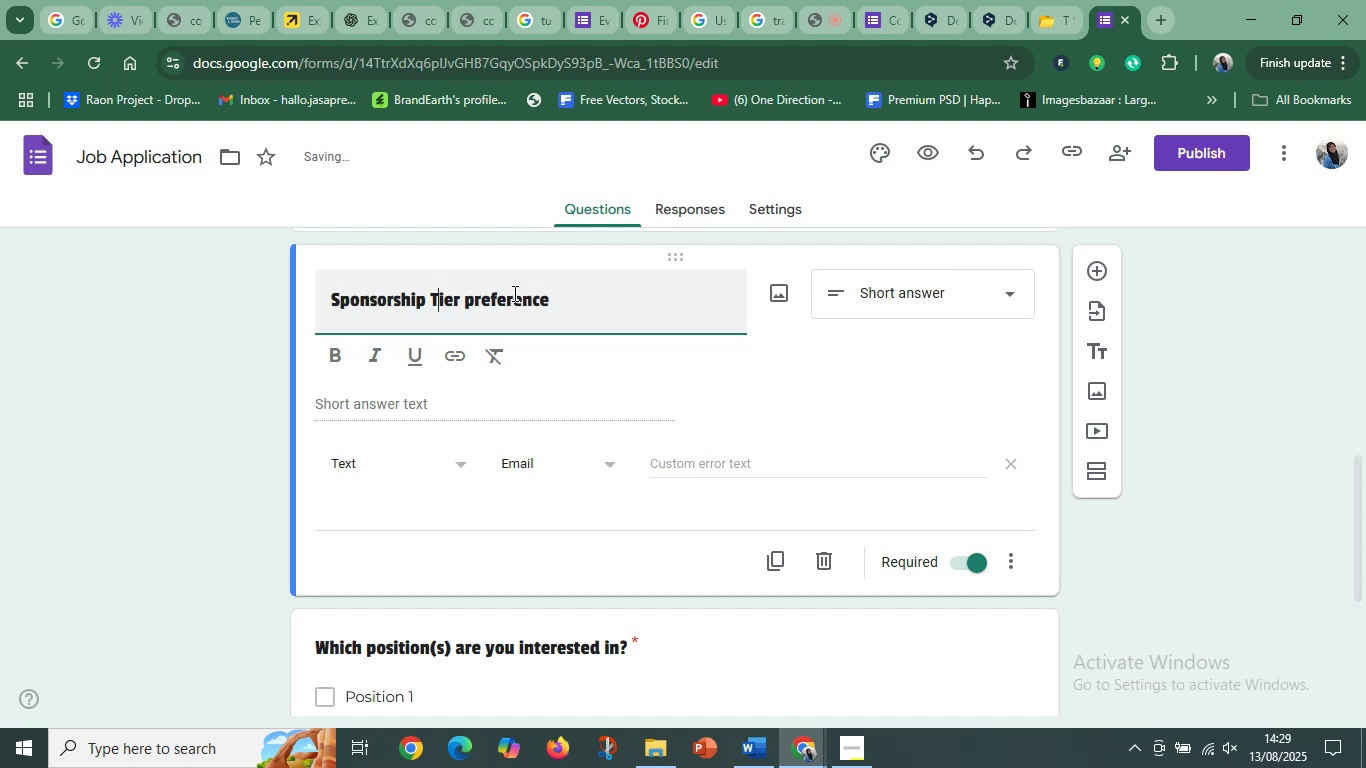 
left_click([474, 303])
 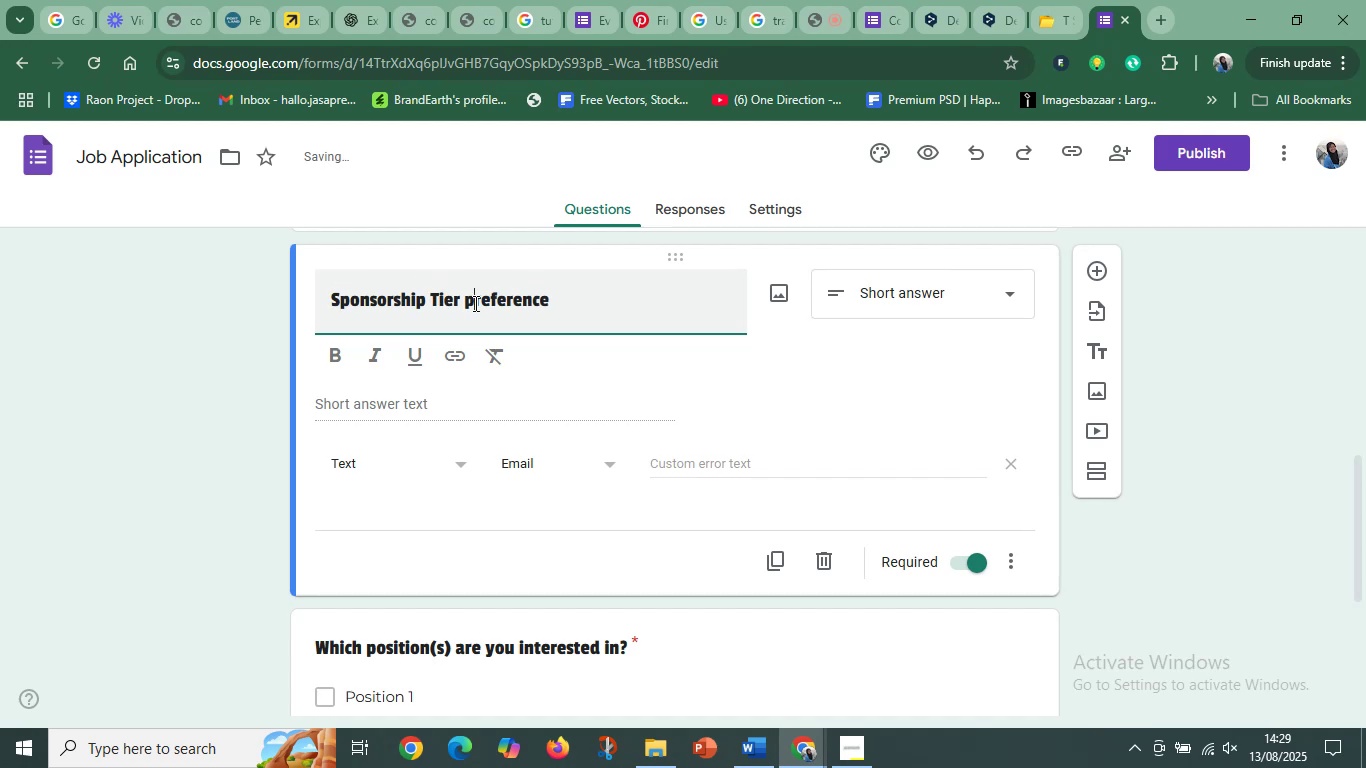 
key(Backspace)
 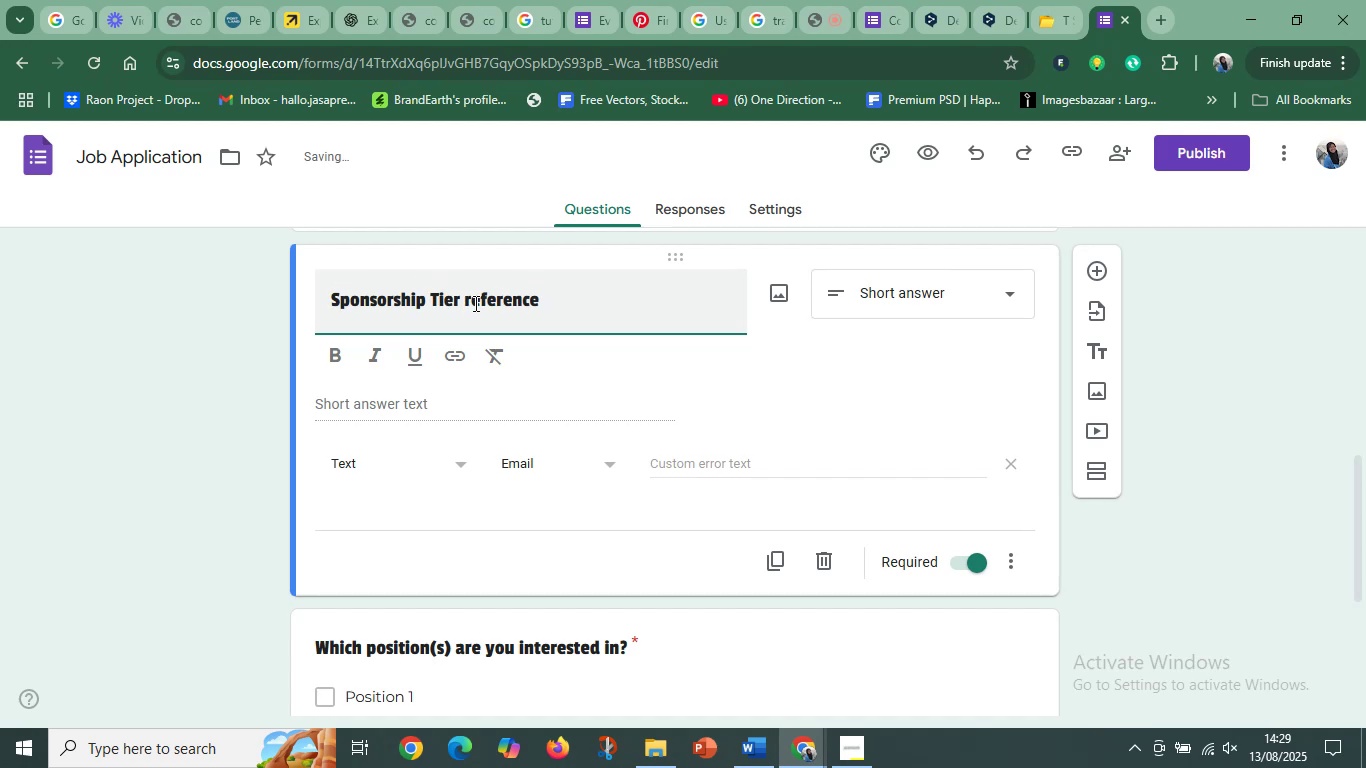 
key(Shift+P)
 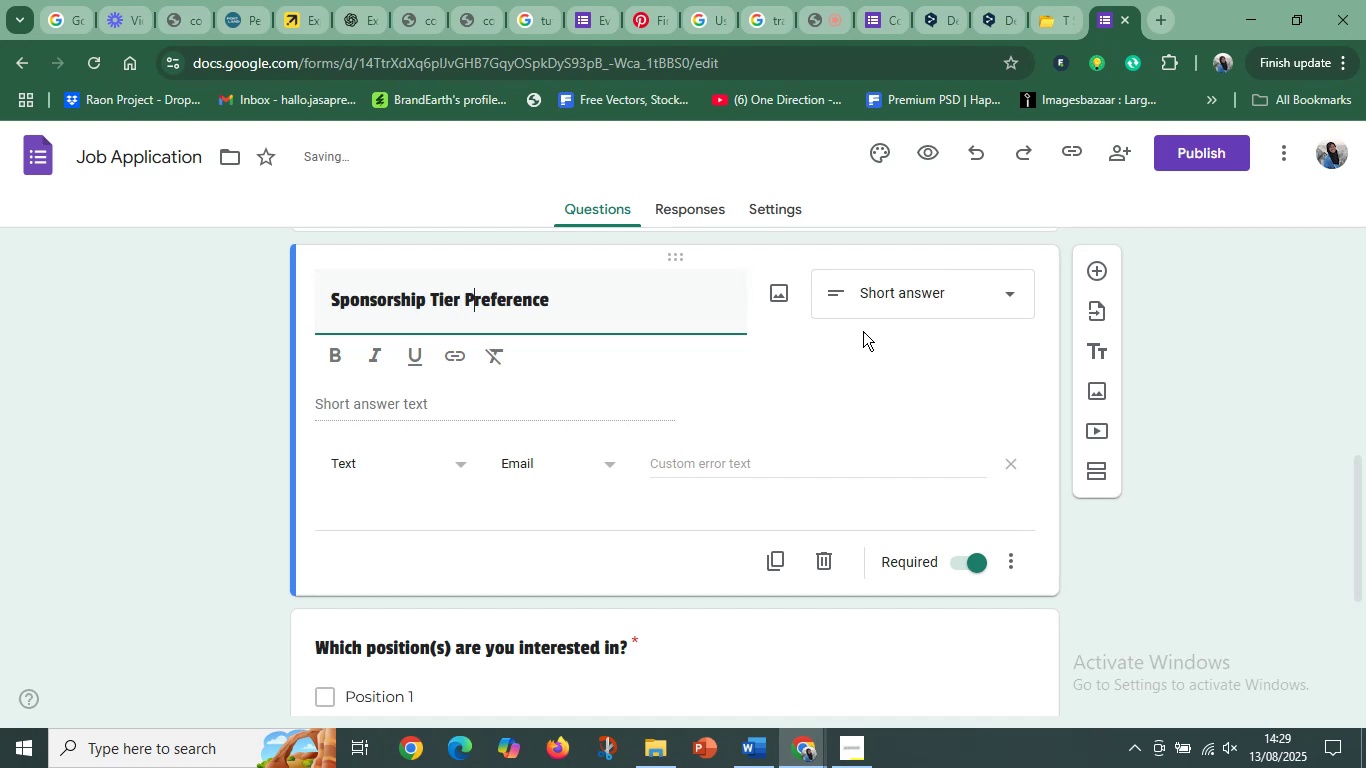 
left_click([959, 297])
 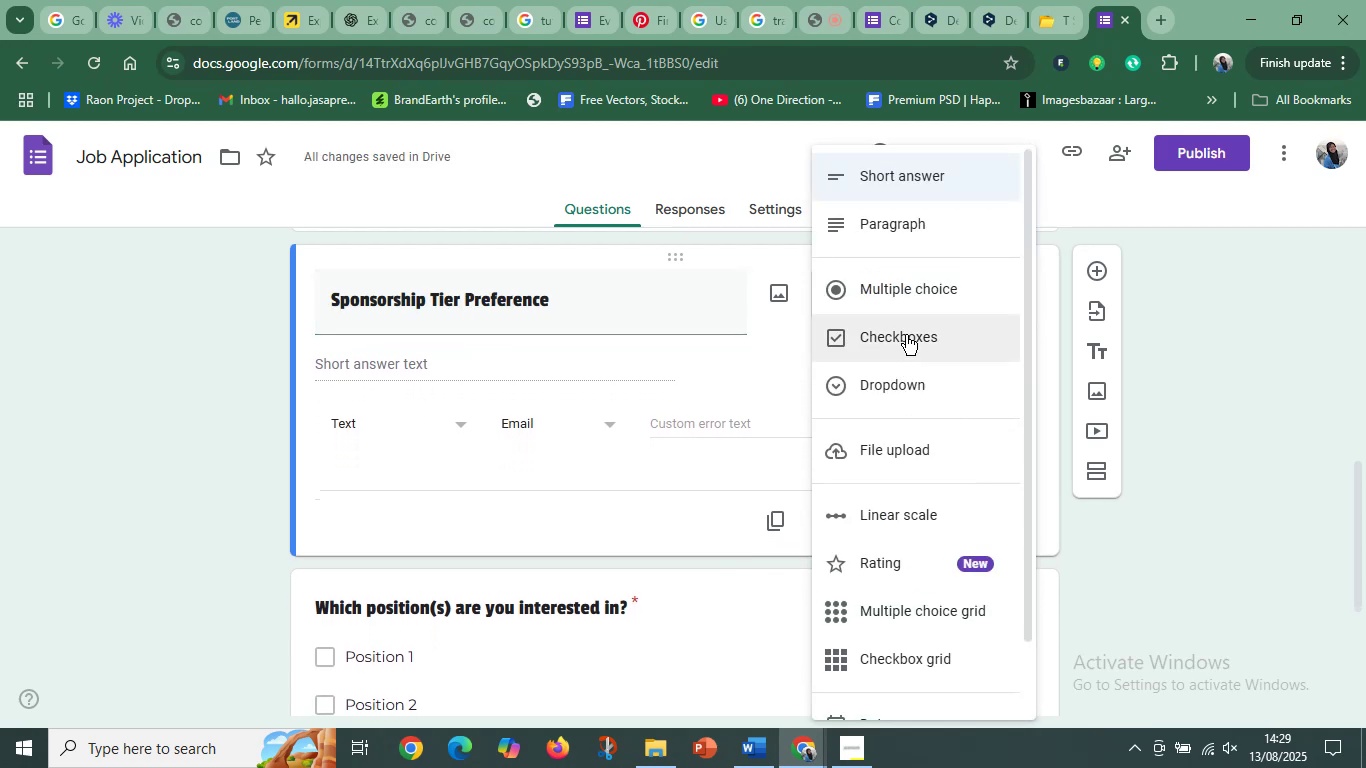 
left_click([876, 293])
 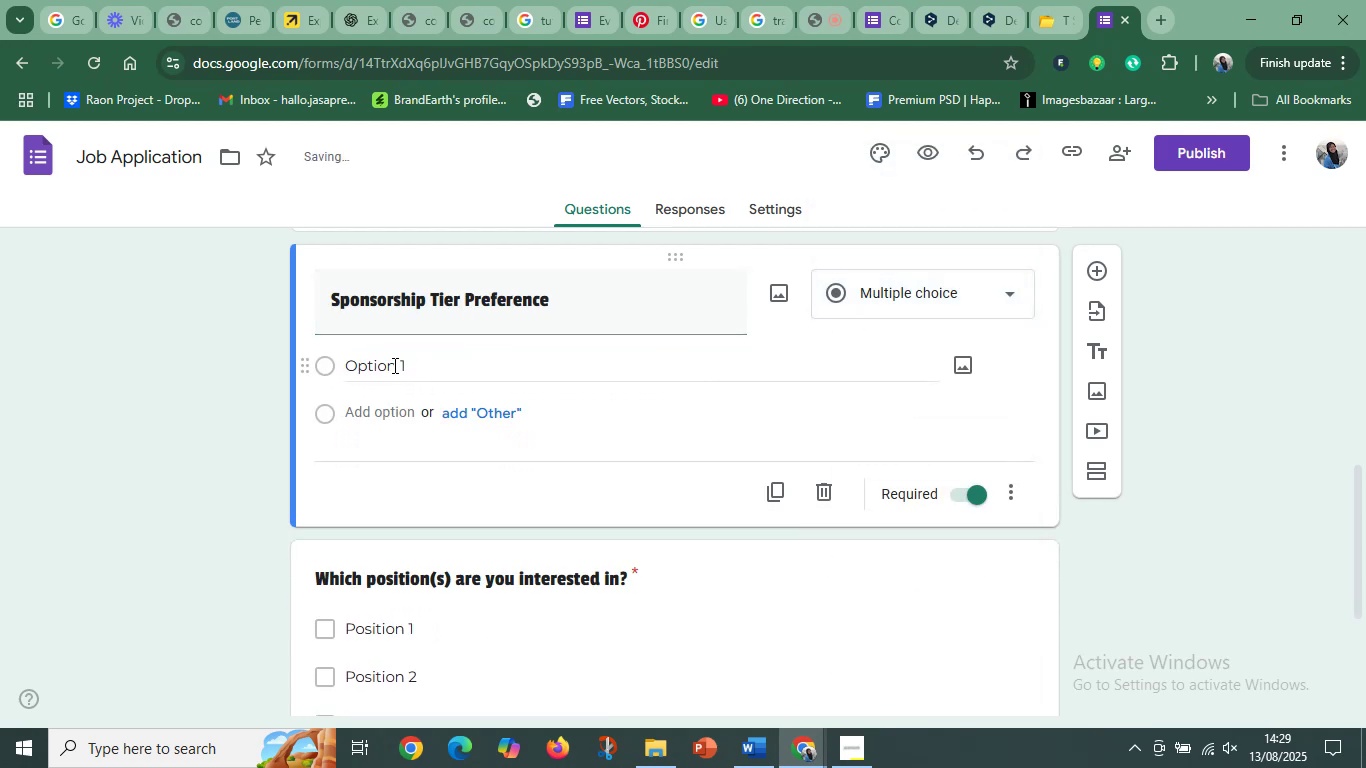 
left_click([368, 363])
 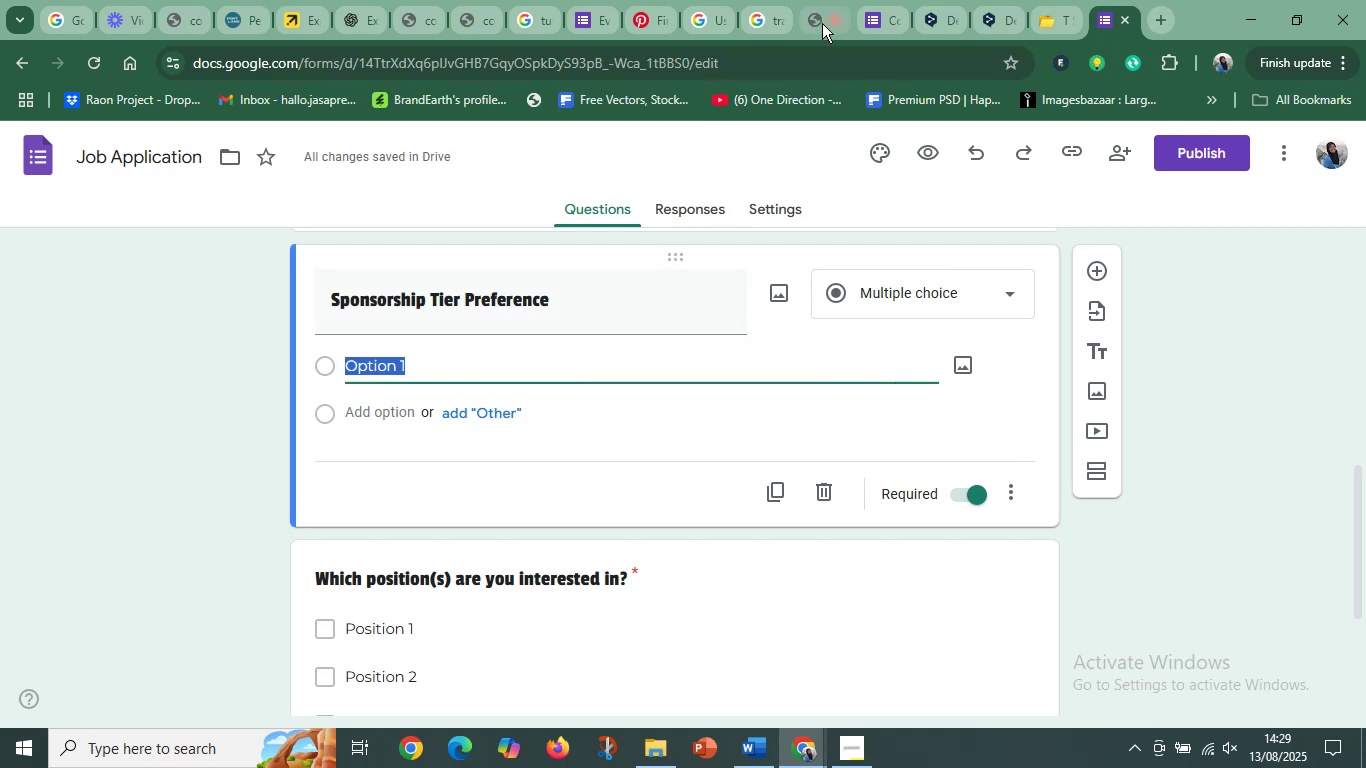 
type(Gold)
 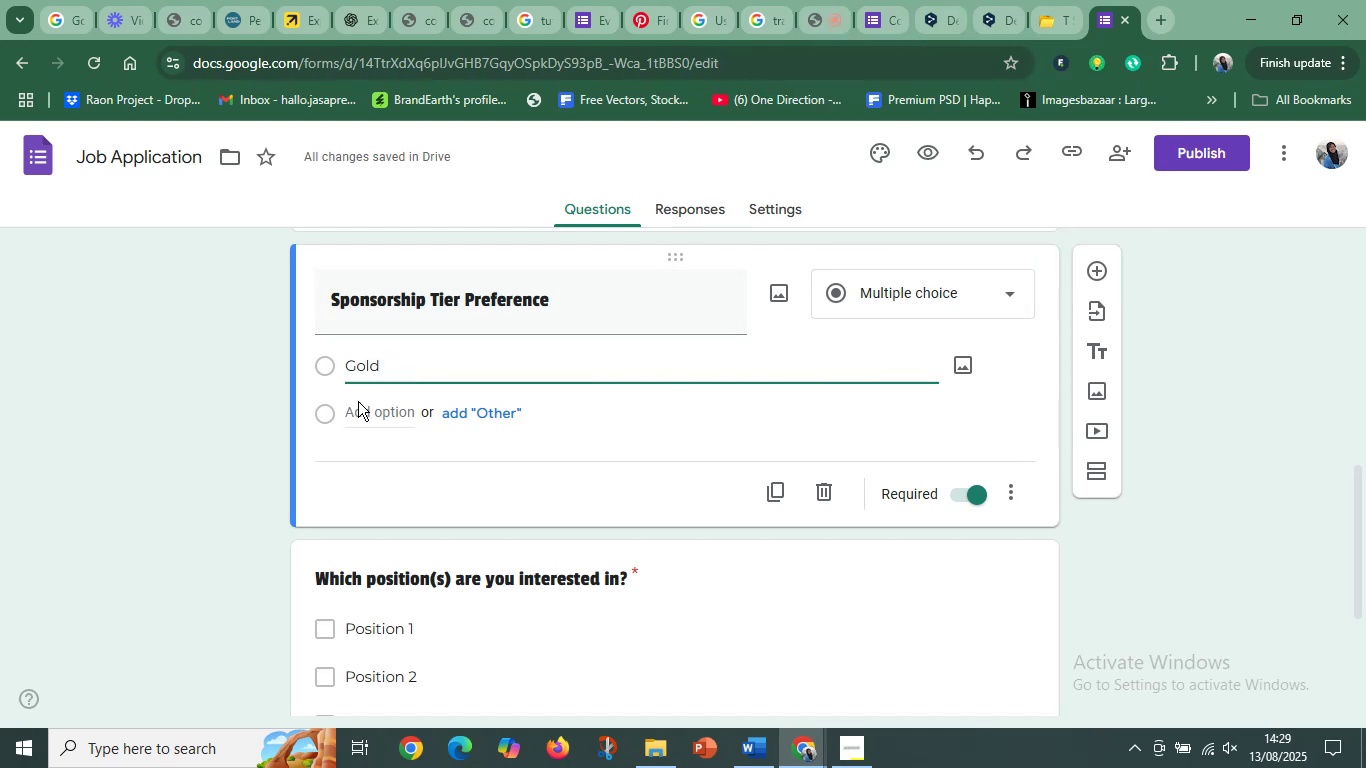 
wait(5.36)
 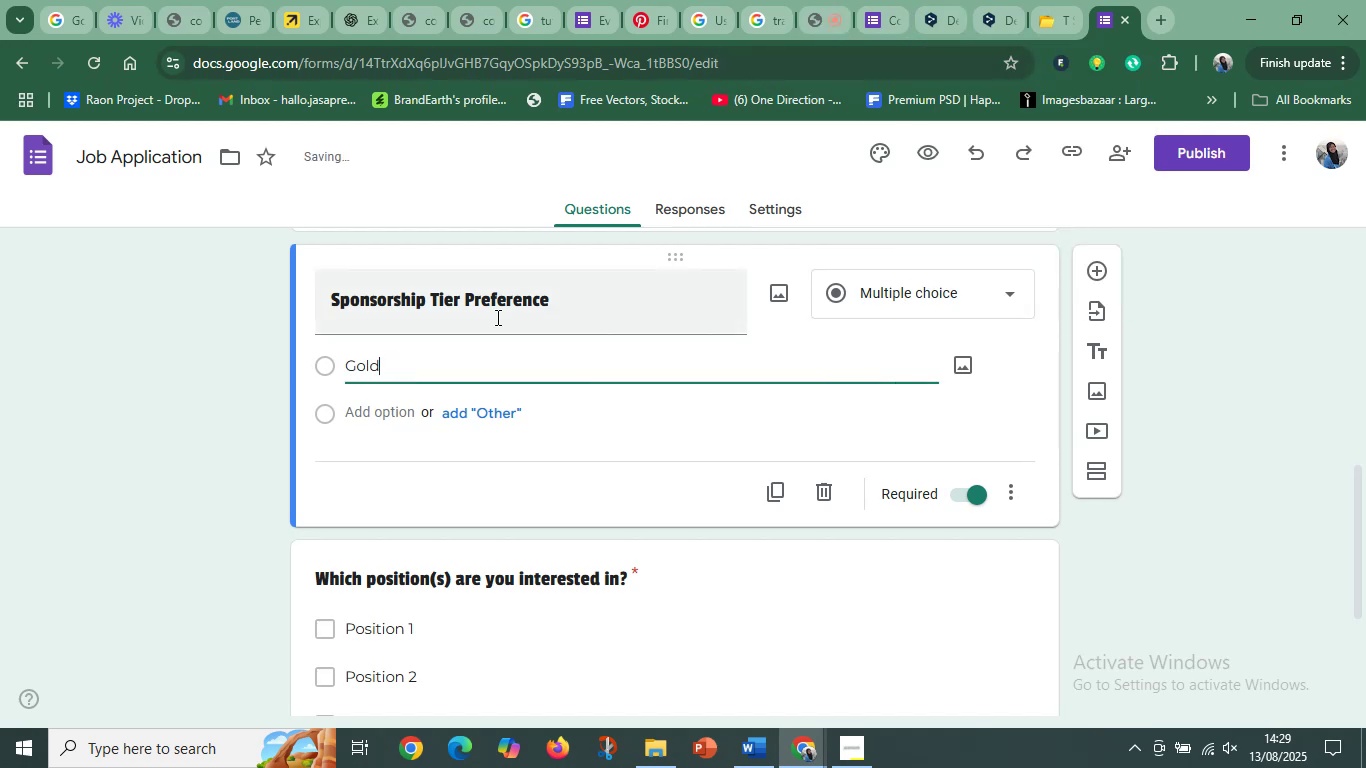 
left_click([320, 414])
 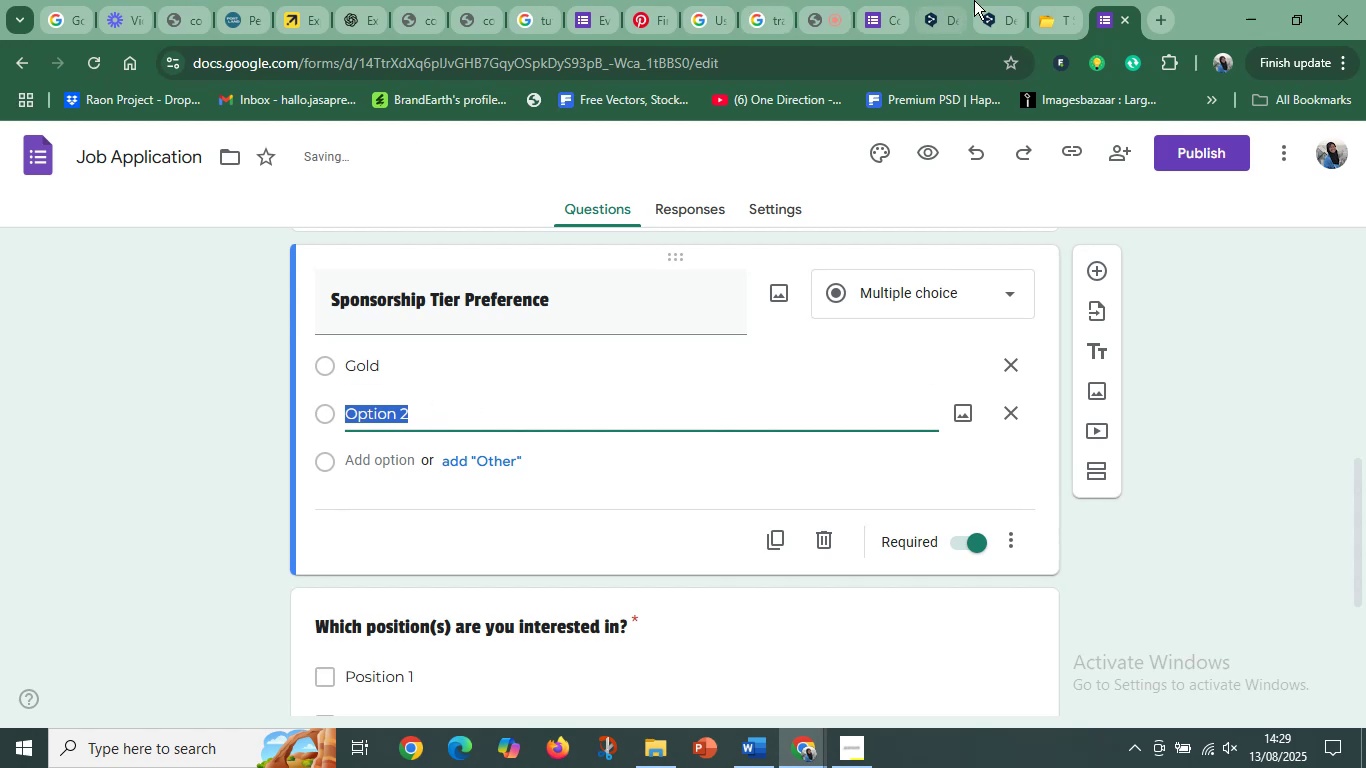 
left_click([1012, 2])
 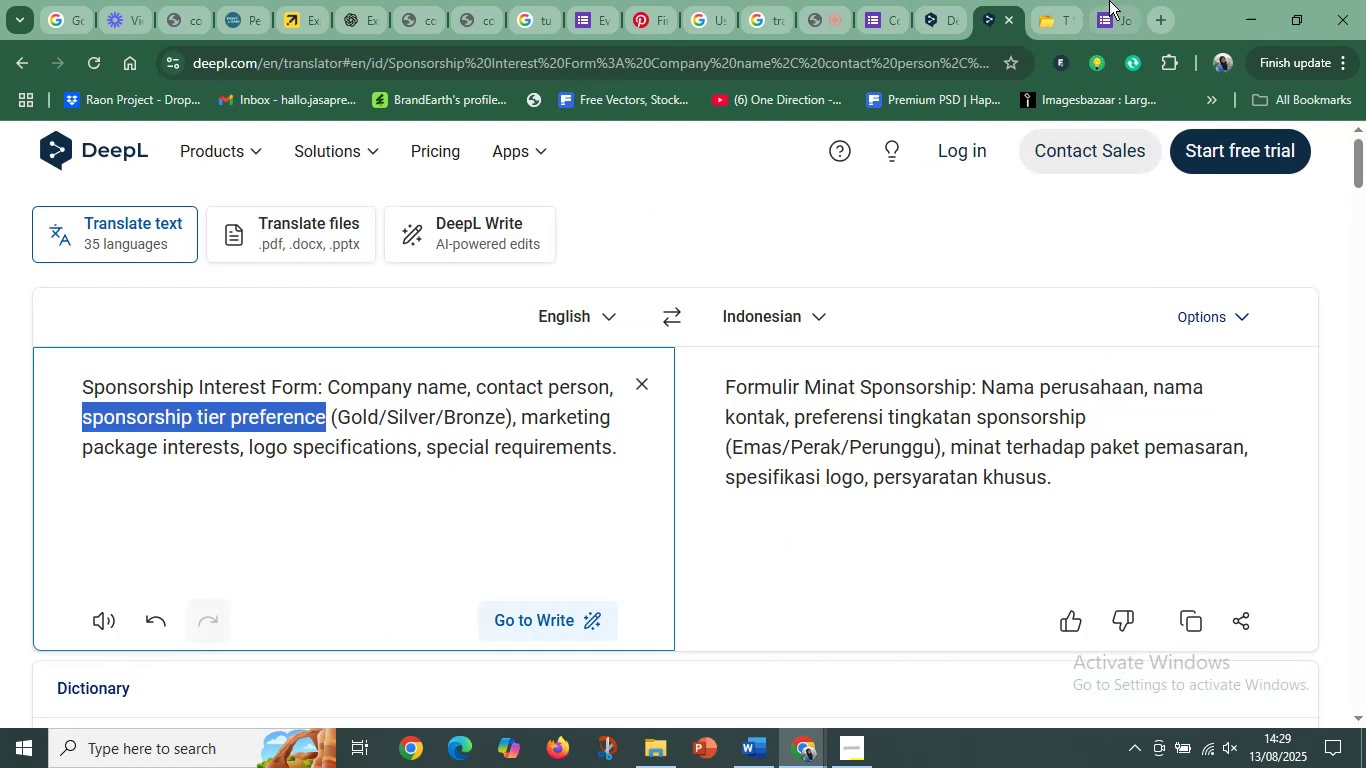 
left_click([1118, 10])
 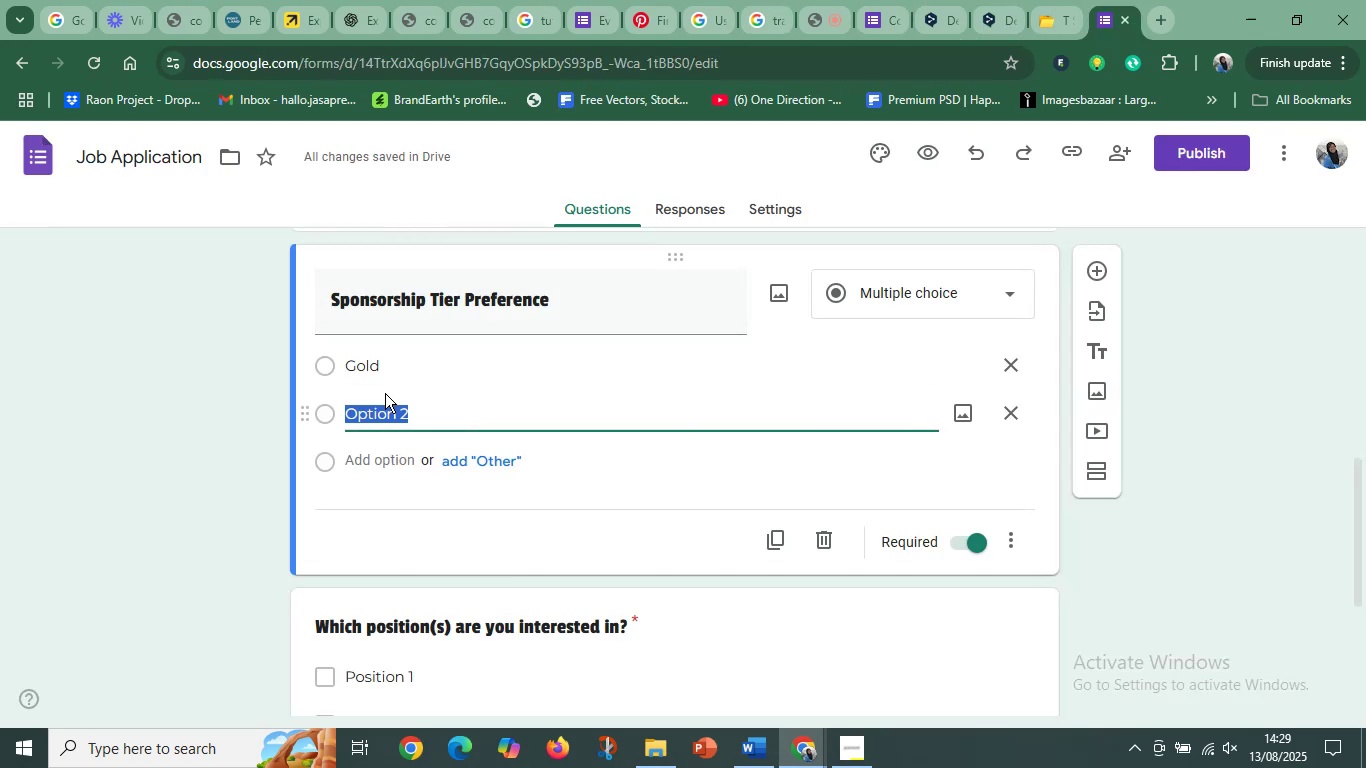 
type(Silver)
 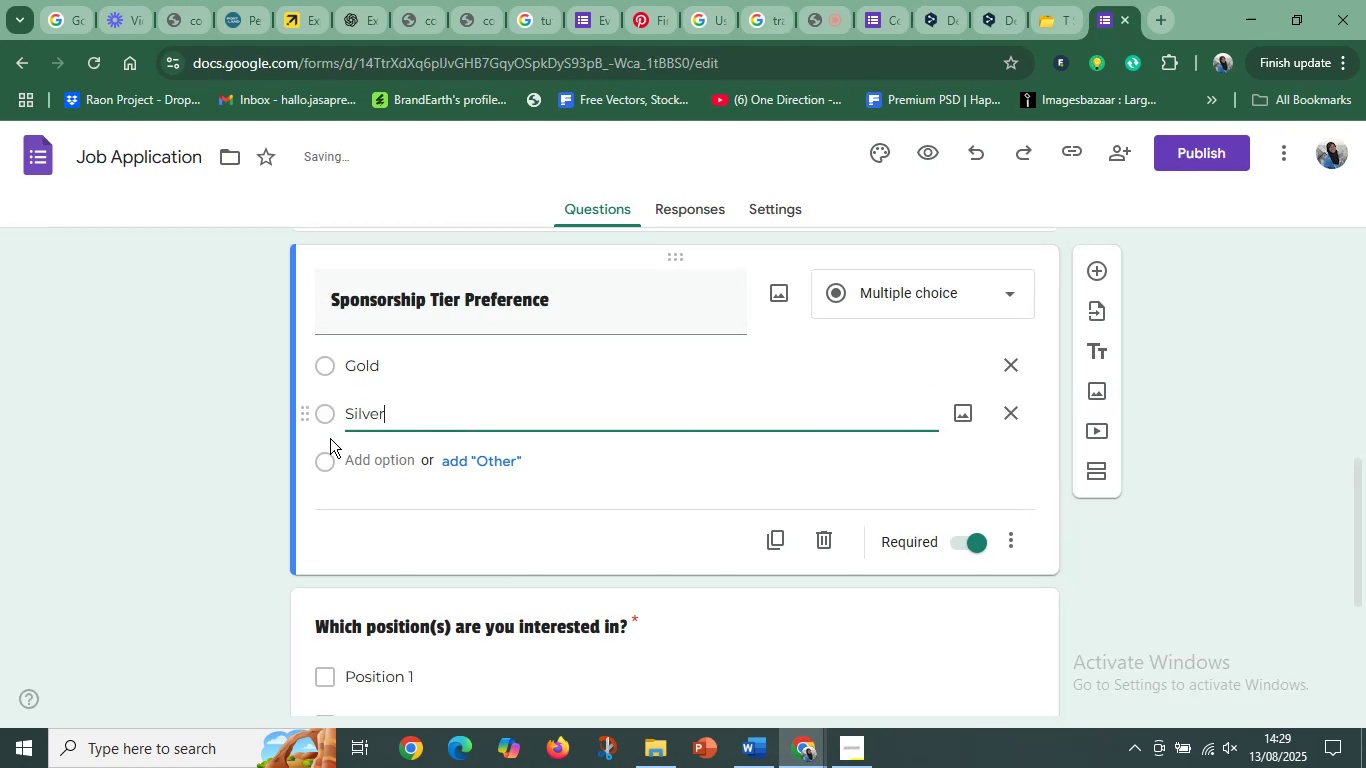 
left_click([327, 457])
 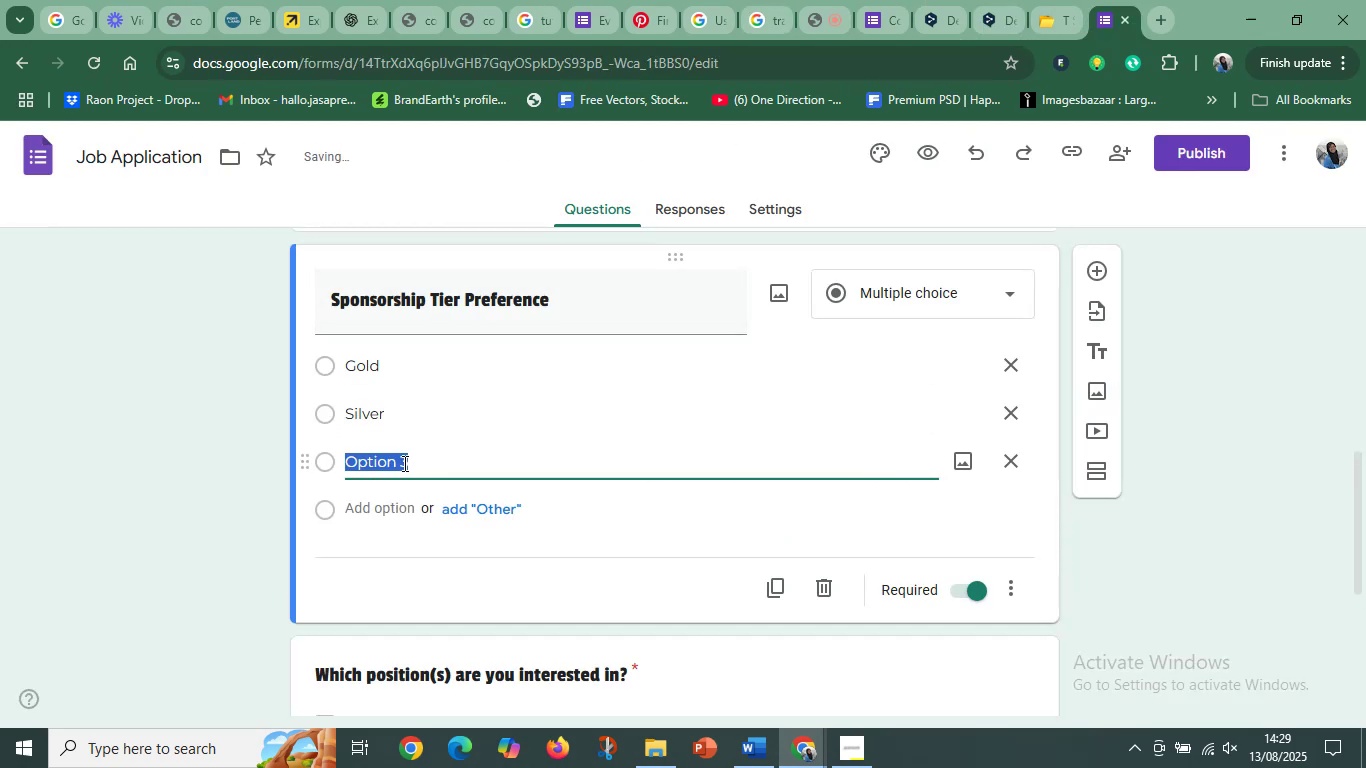 
type(Bronxe)
key(Backspace)
key(Backspace)
type(ze)
 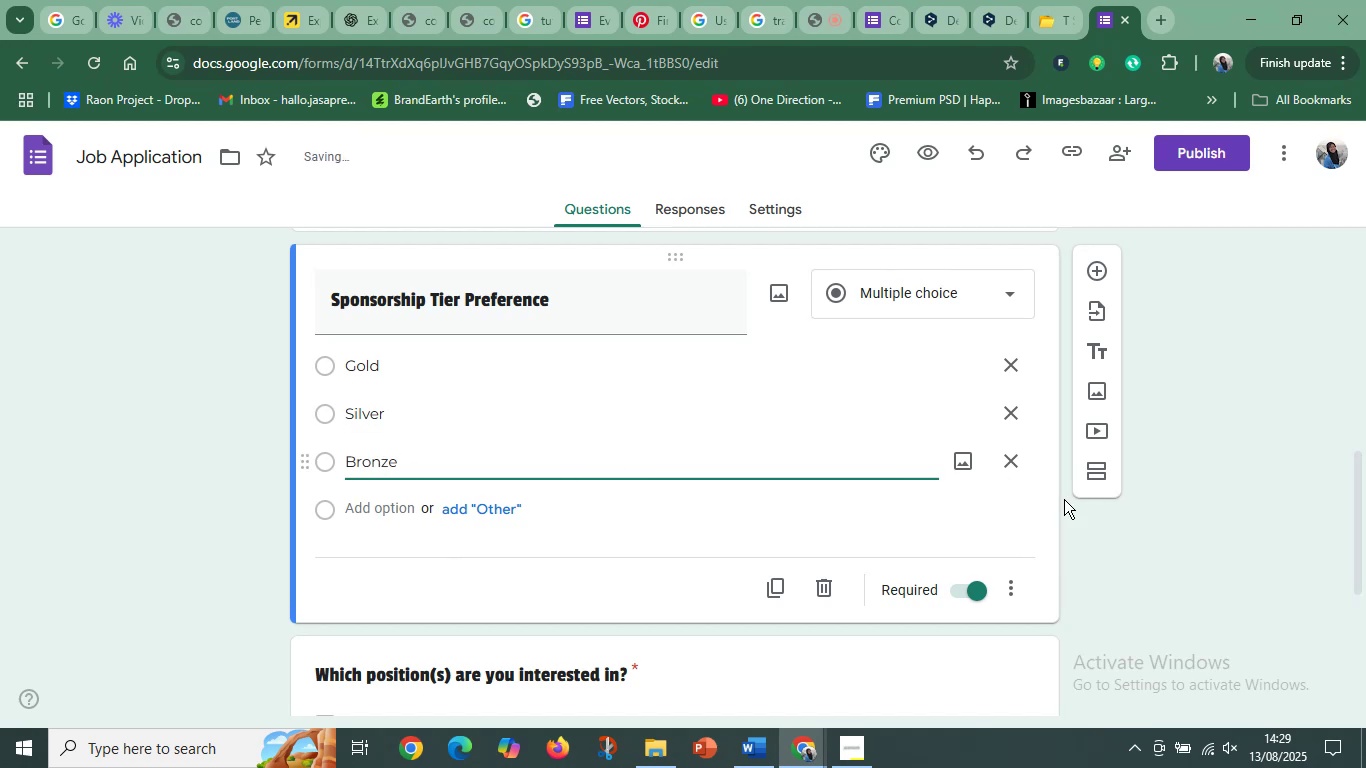 
left_click([1089, 518])
 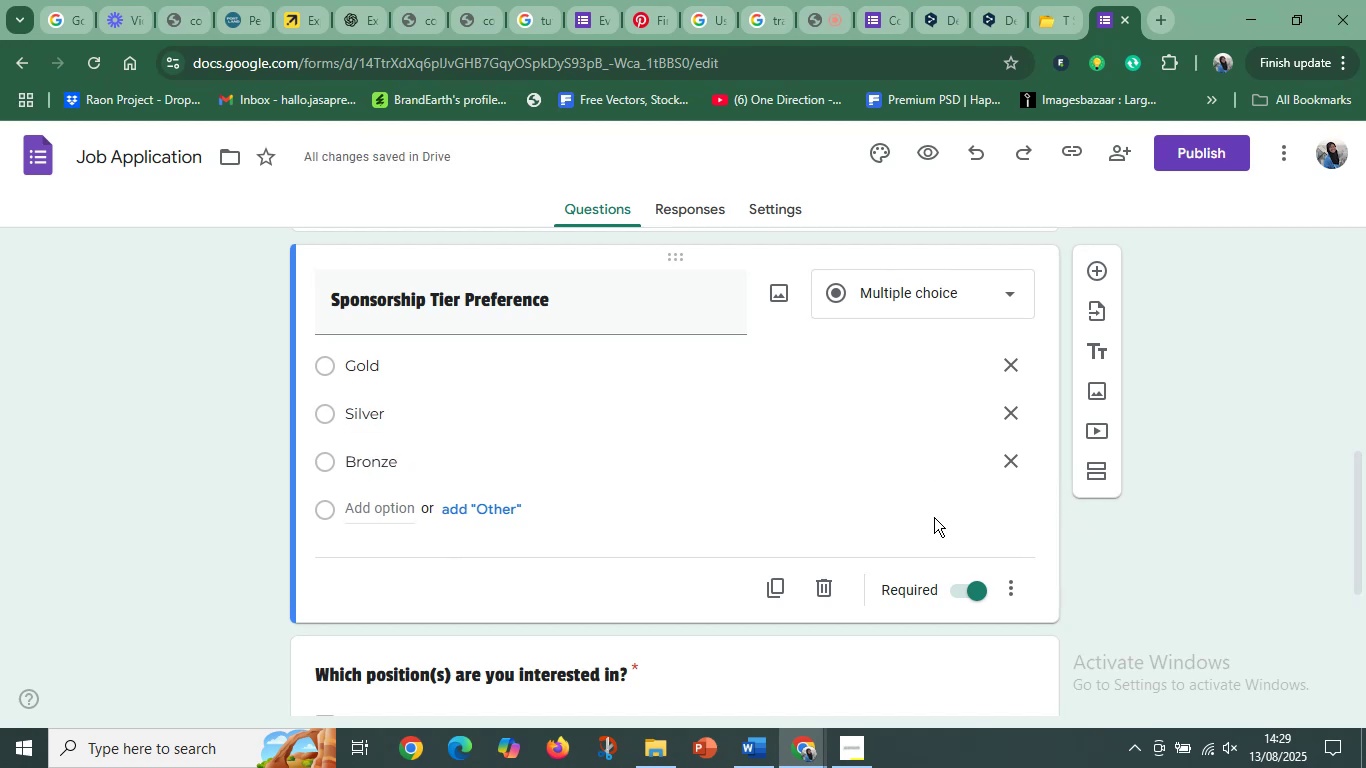 
scroll: coordinate [791, 516], scroll_direction: down, amount: 1.0
 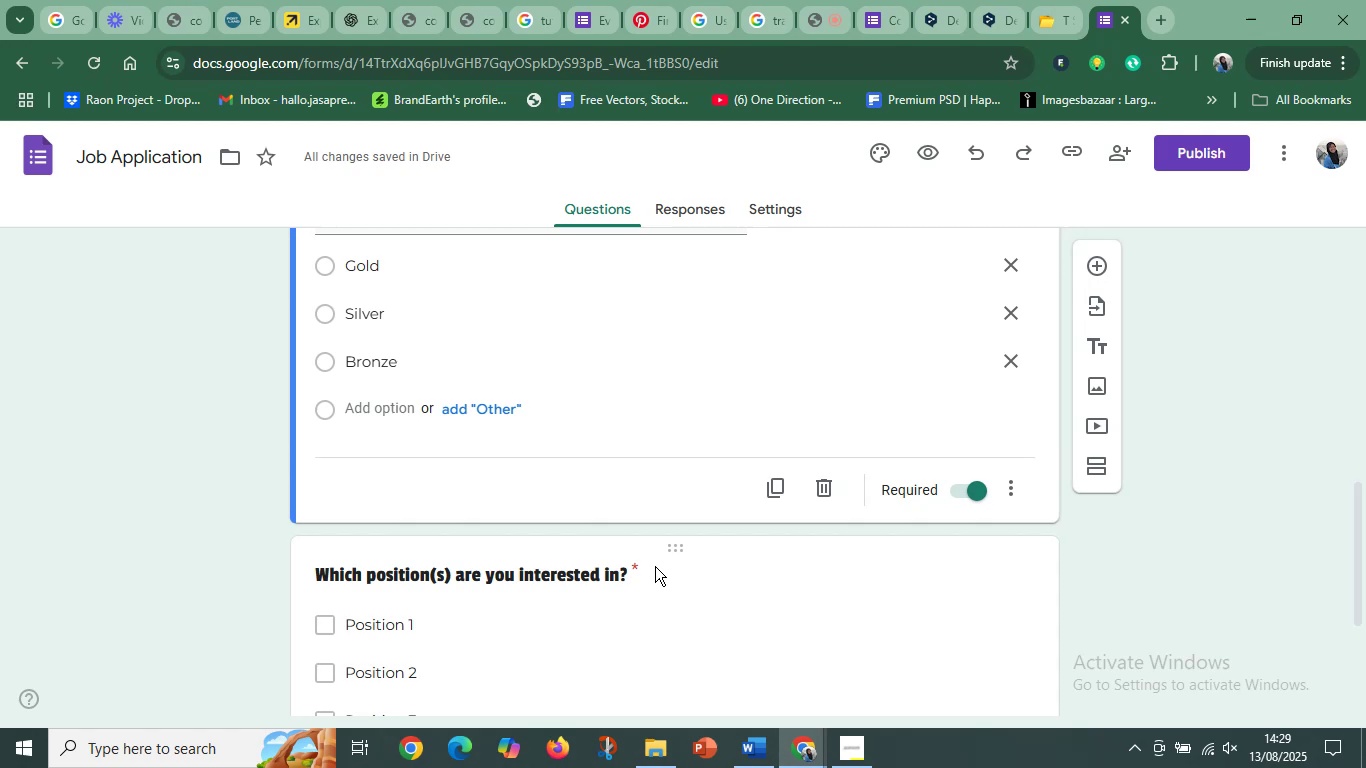 
wait(16.36)
 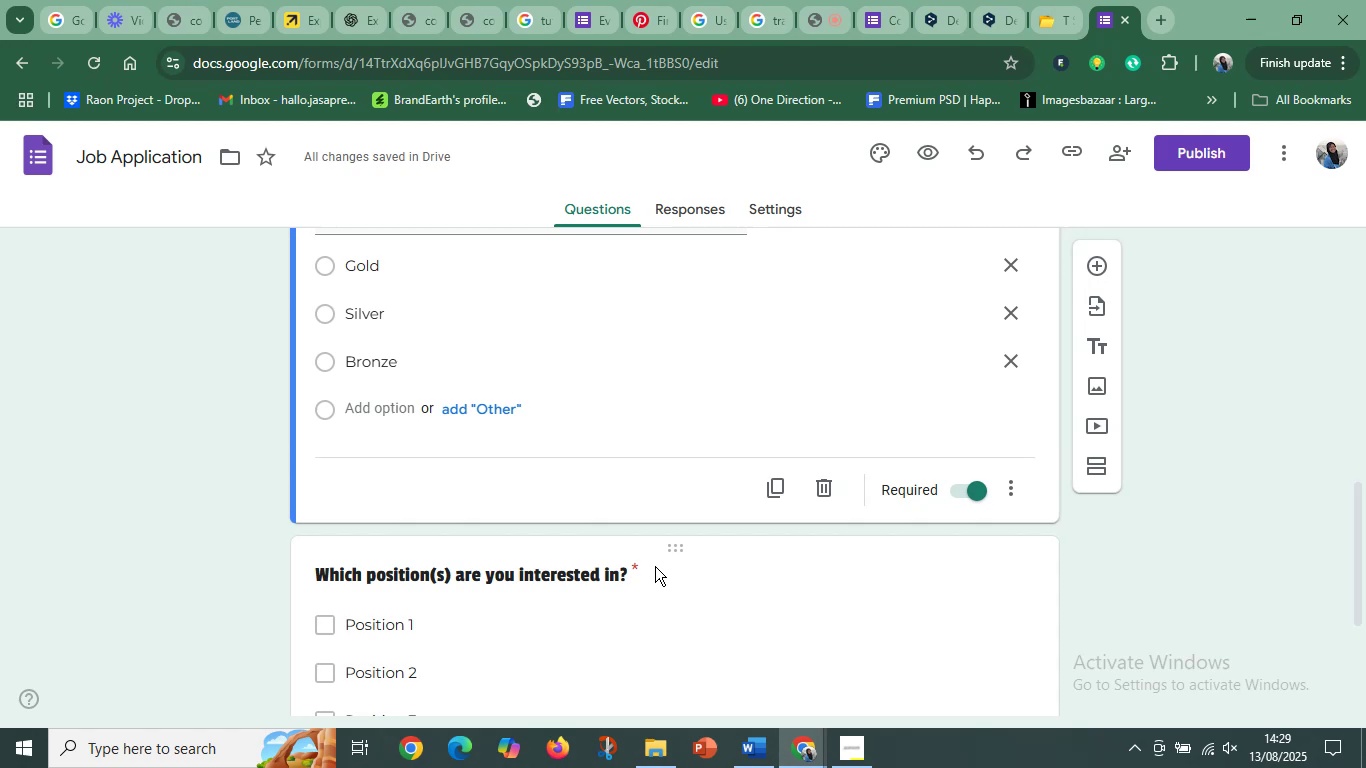 
scroll: coordinate [490, 565], scroll_direction: up, amount: 2.0
 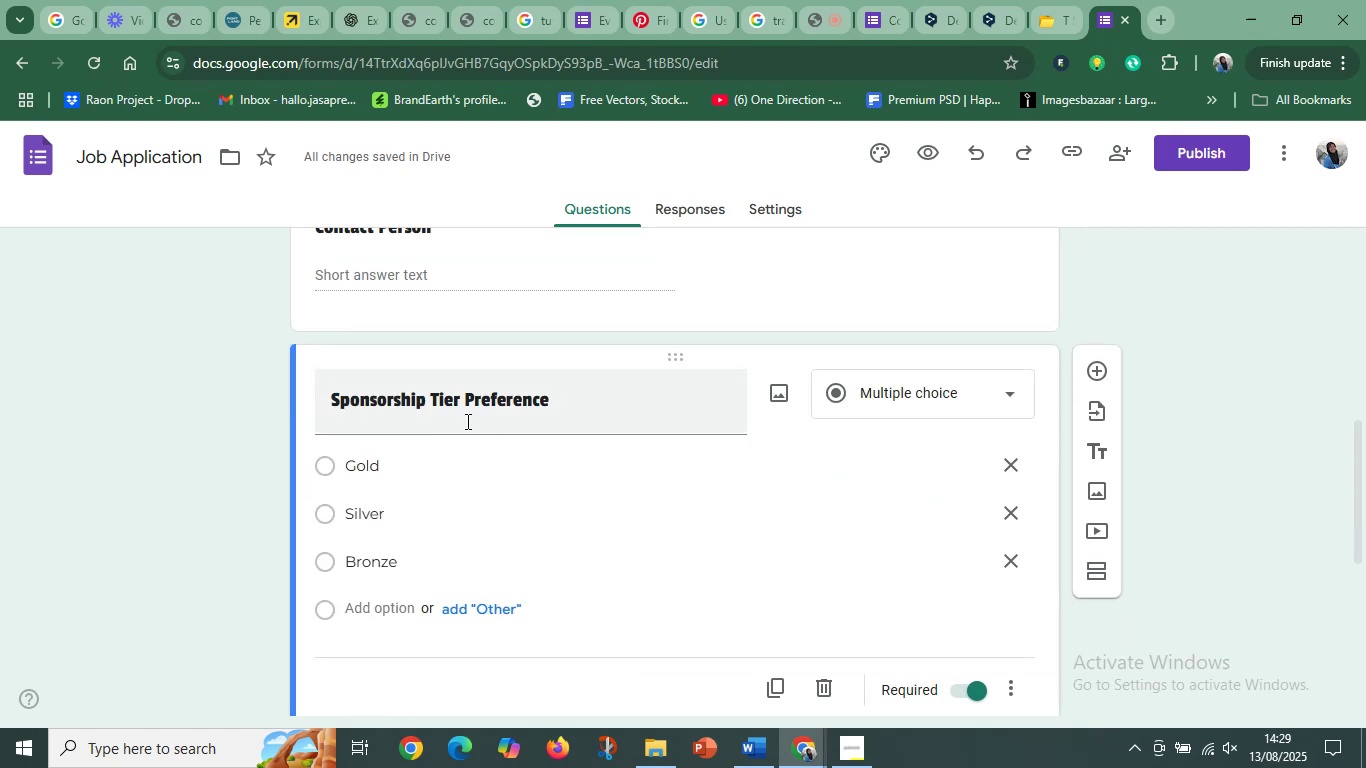 
left_click([502, 400])
 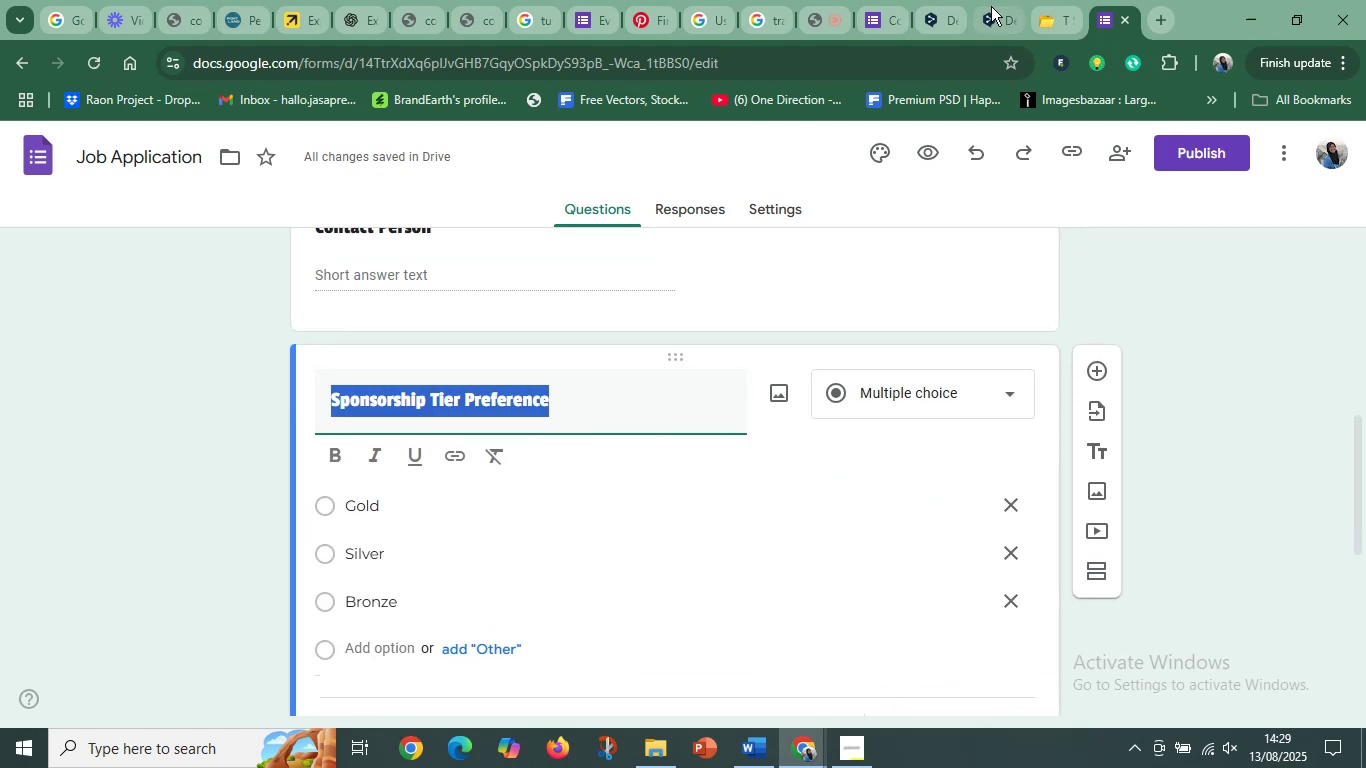 
left_click([991, 7])
 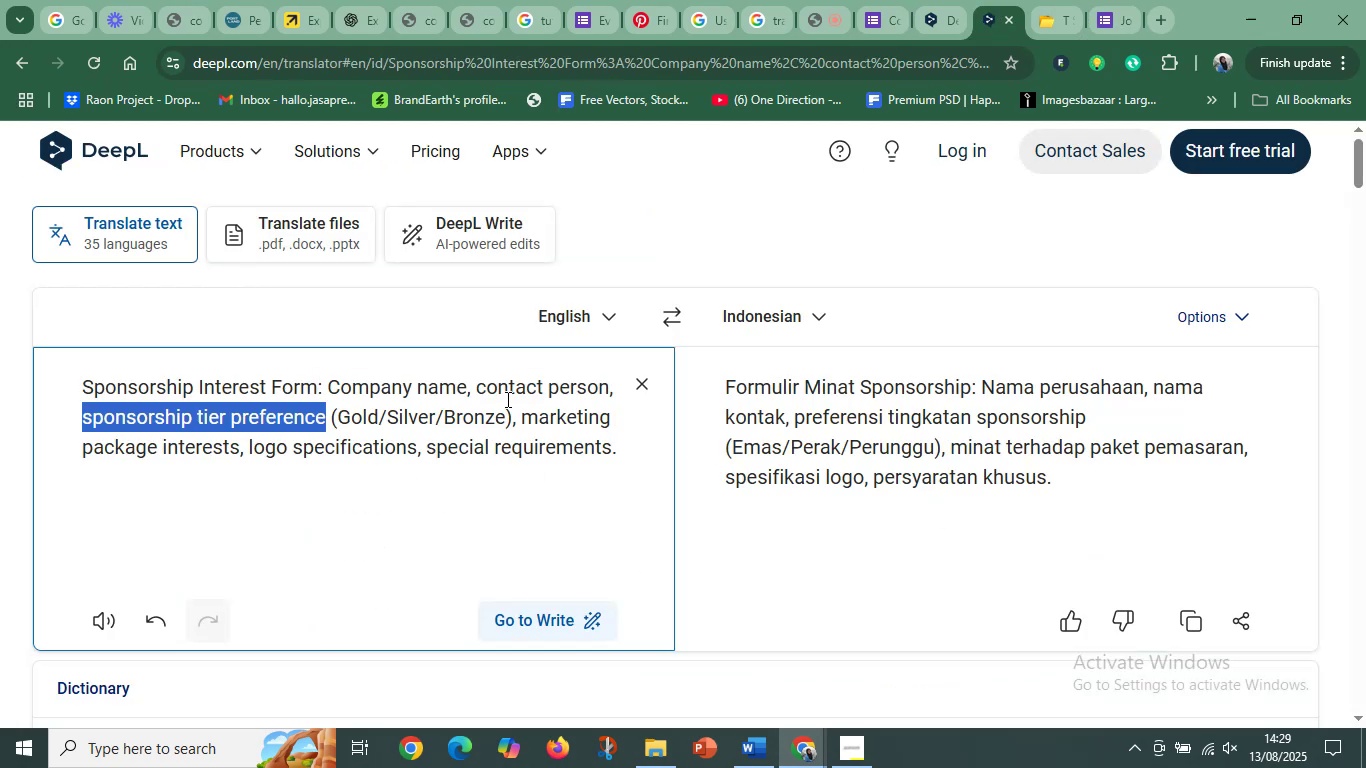 
left_click_drag(start_coordinate=[525, 415], to_coordinate=[241, 444])
 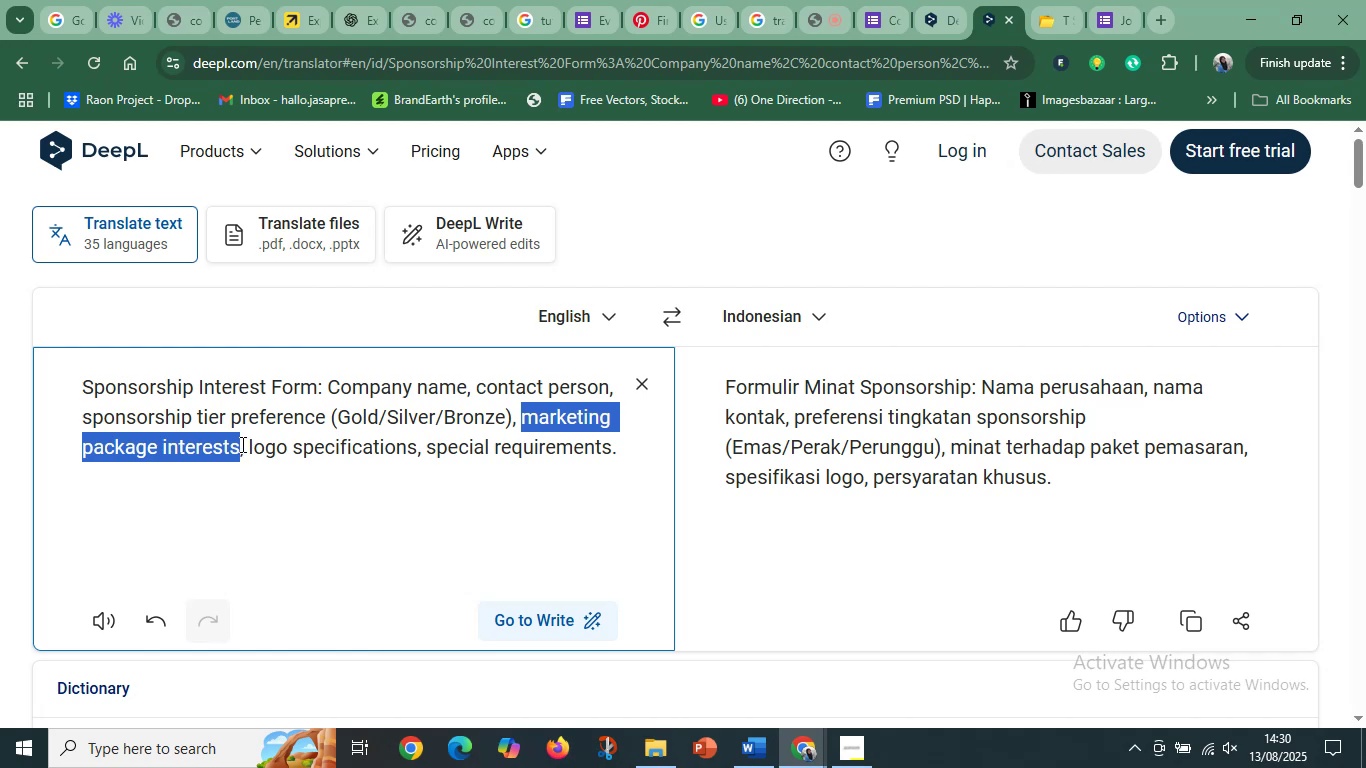 
key(Control+C)
 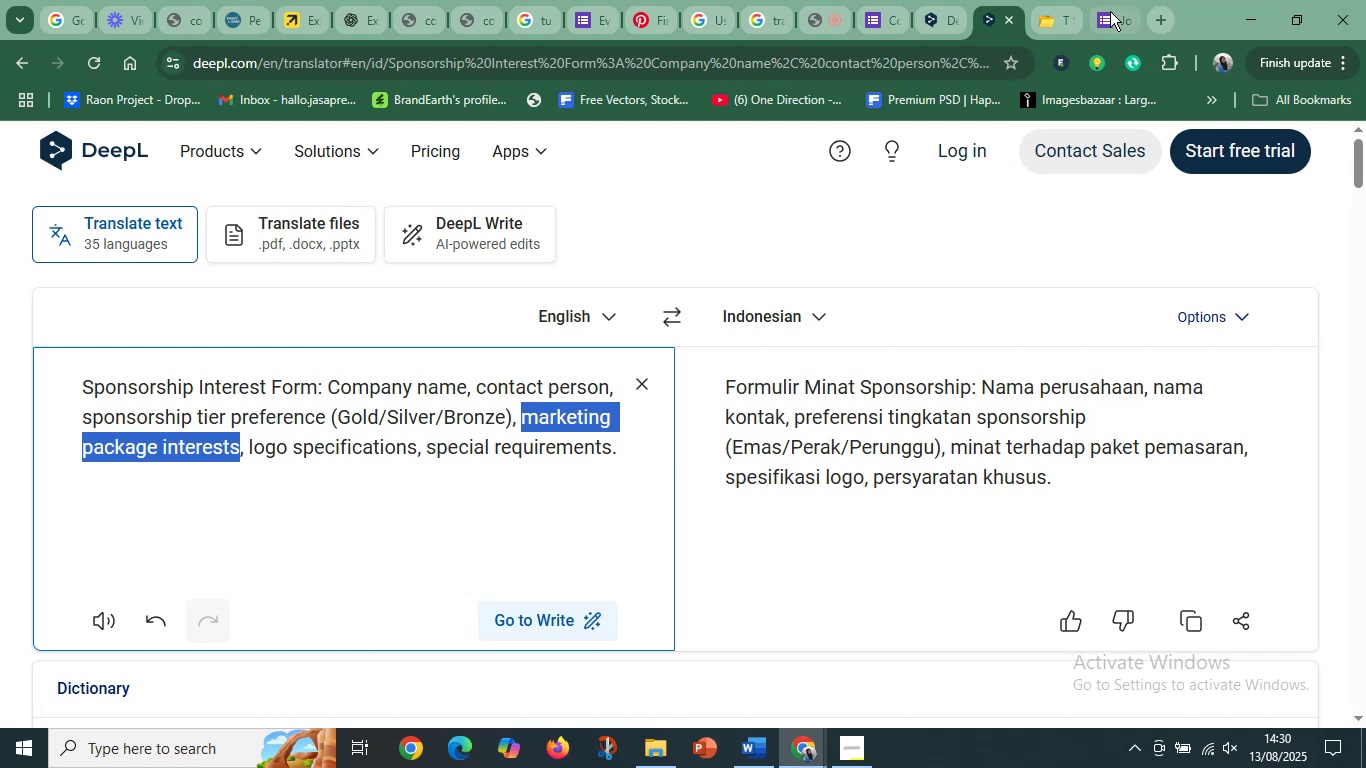 
left_click([1110, 11])
 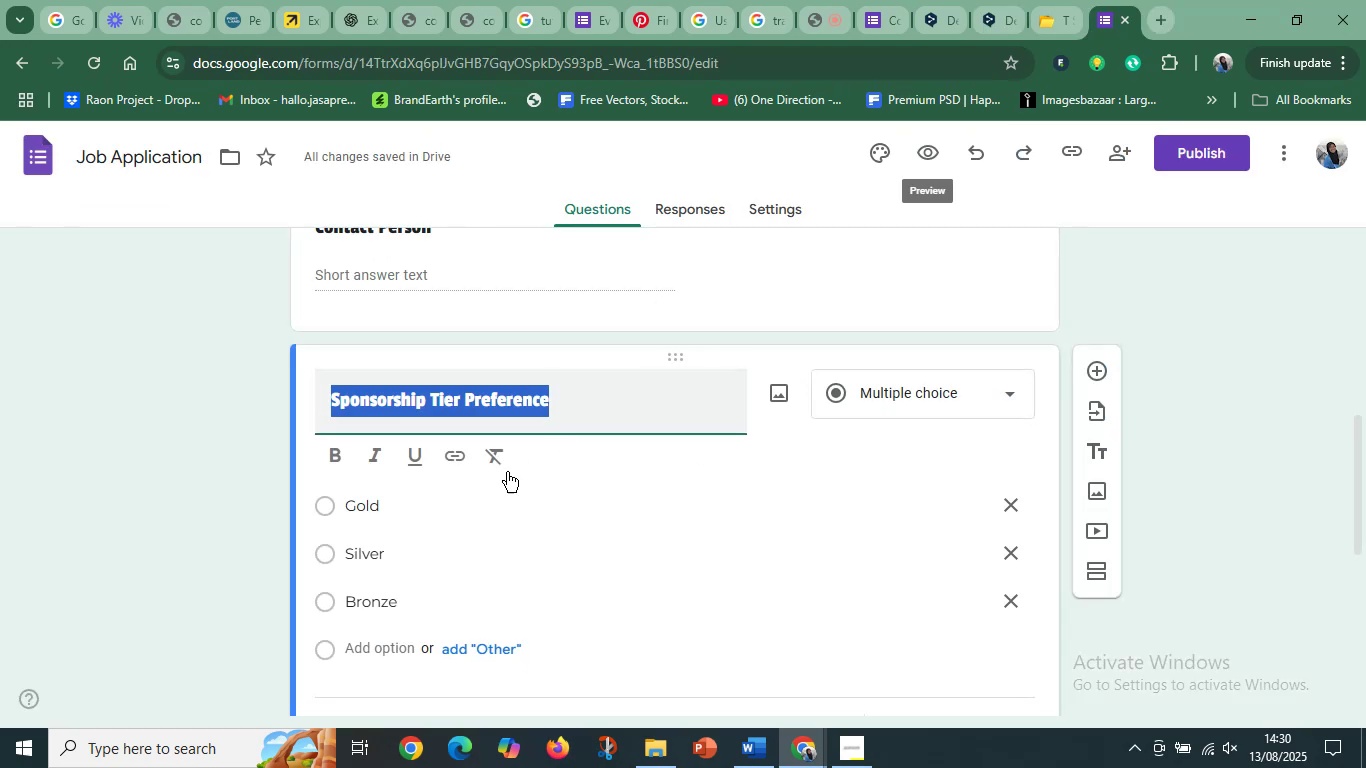 
scroll: coordinate [533, 481], scroll_direction: down, amount: 3.0
 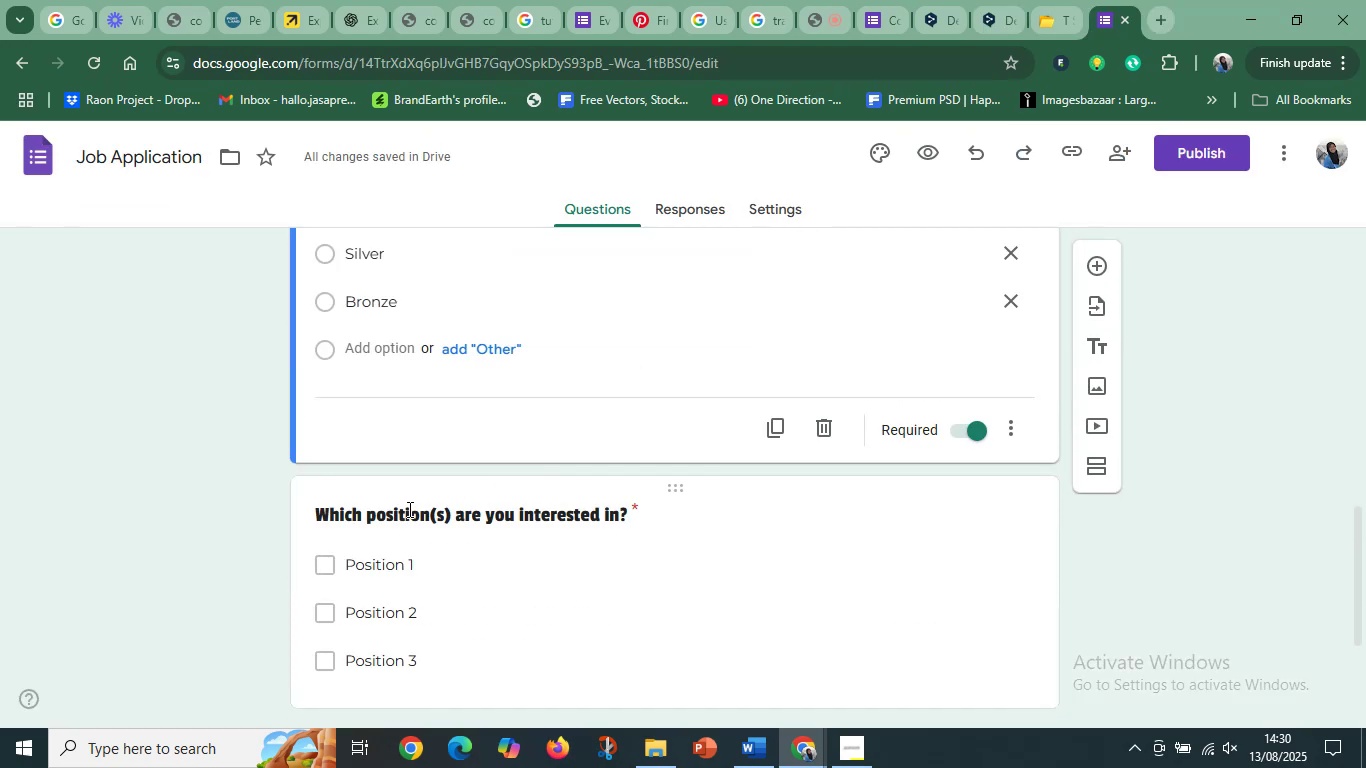 
left_click([407, 513])
 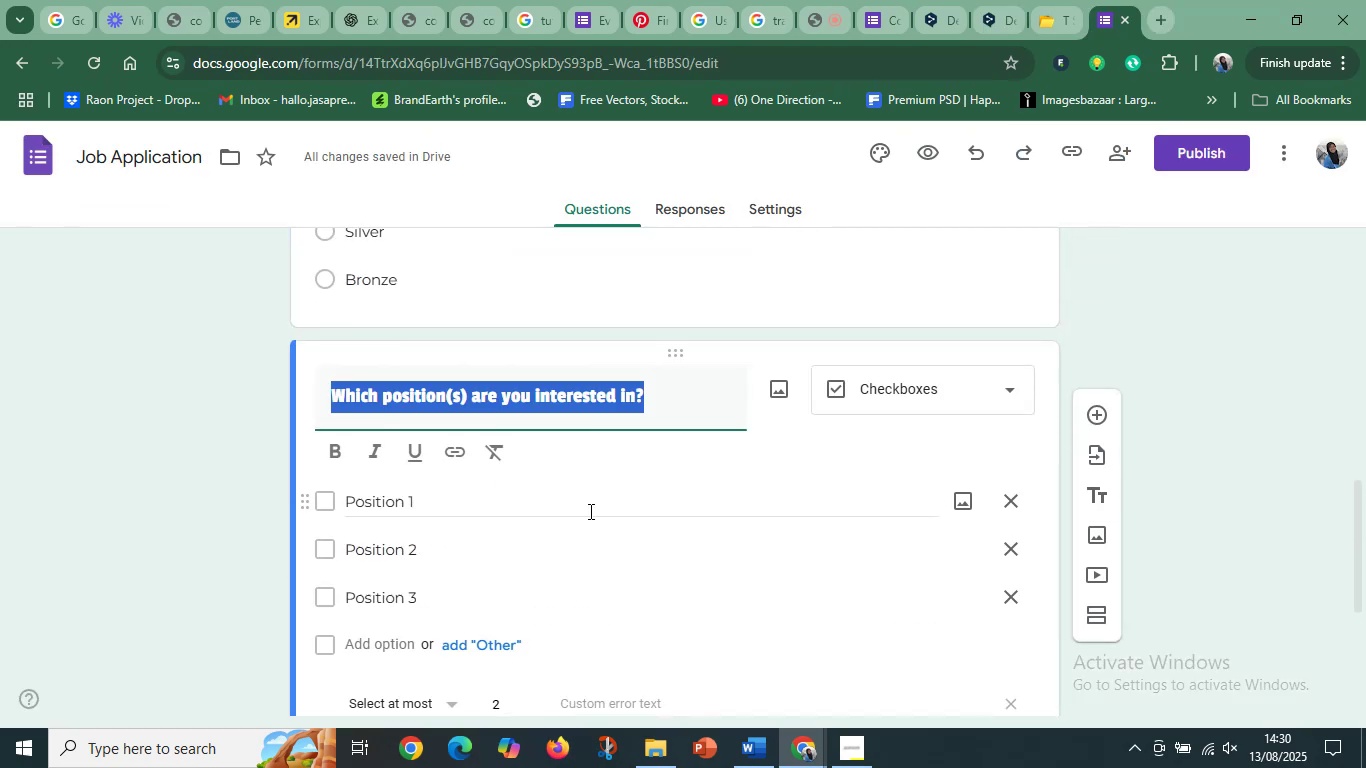 
key(Control+V)
 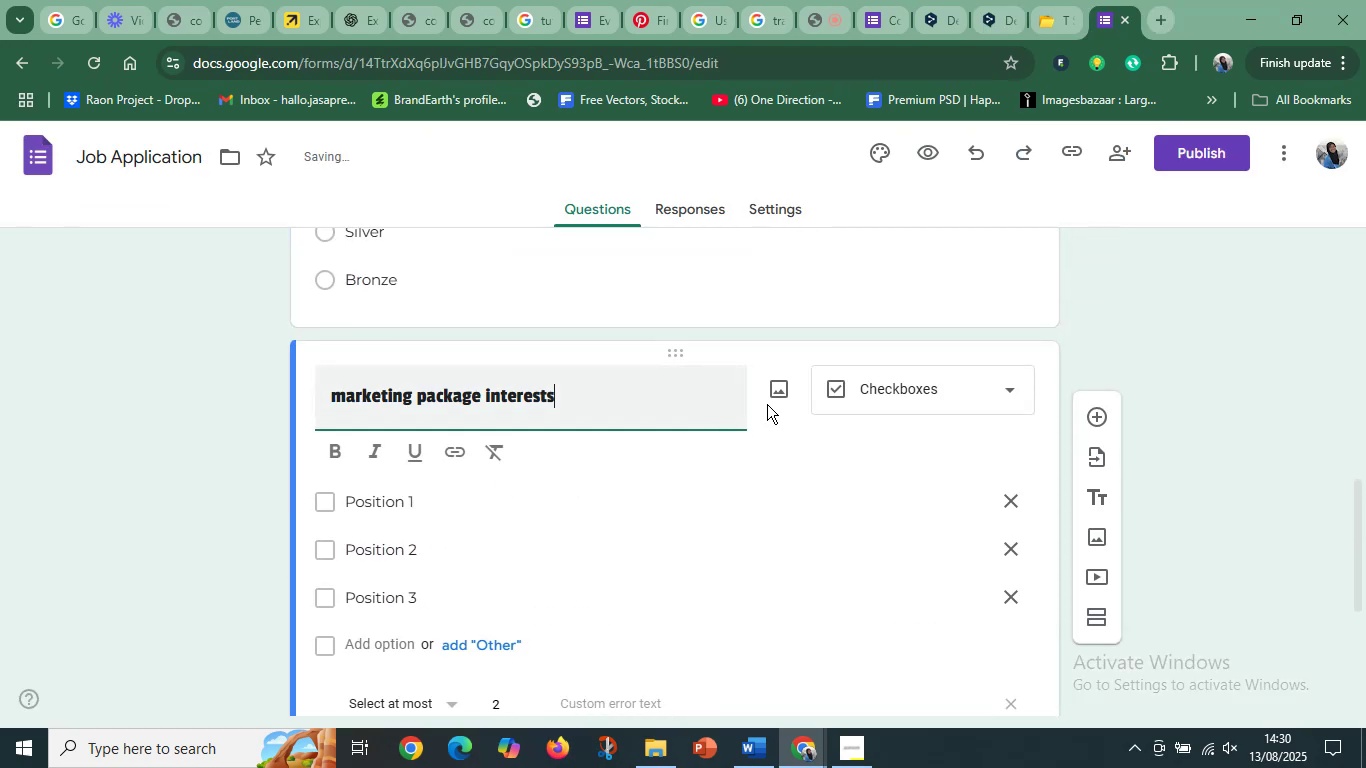 
left_click([967, 398])
 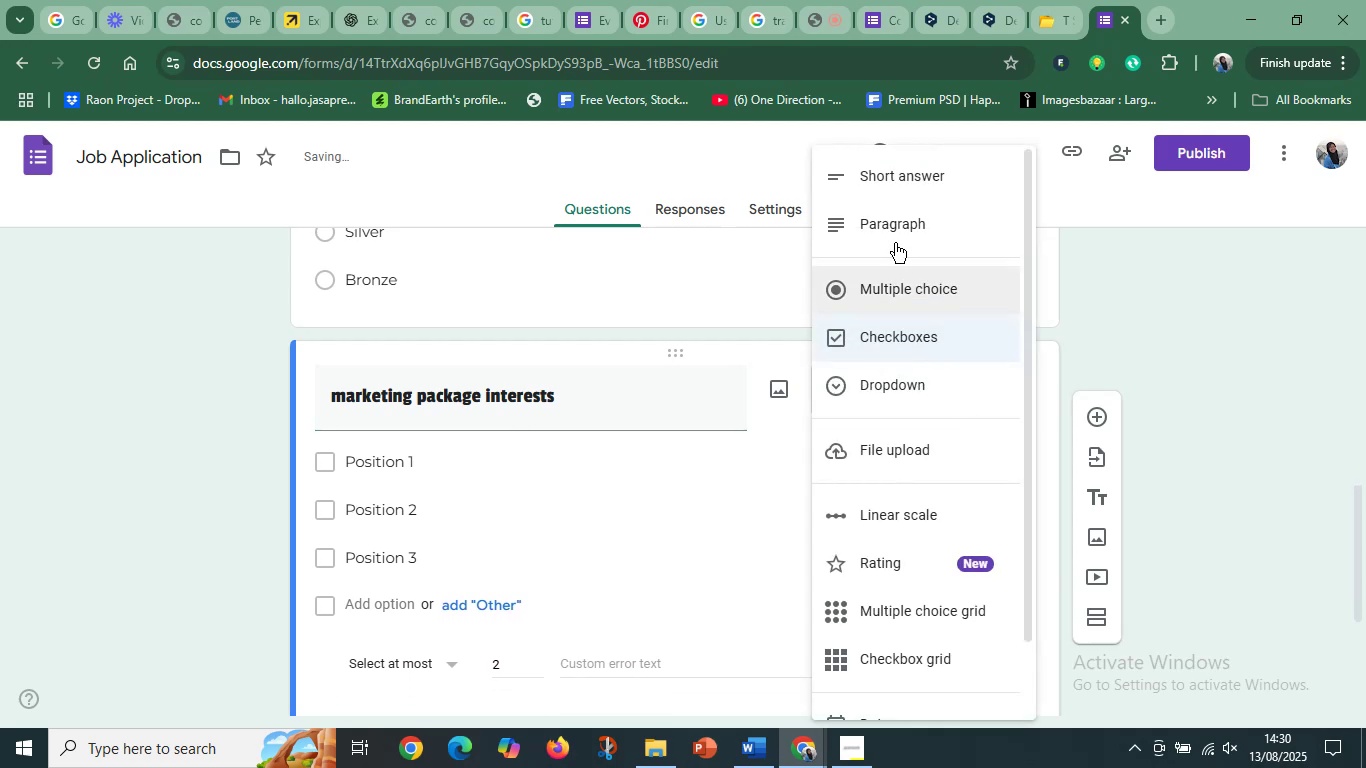 
left_click([897, 226])
 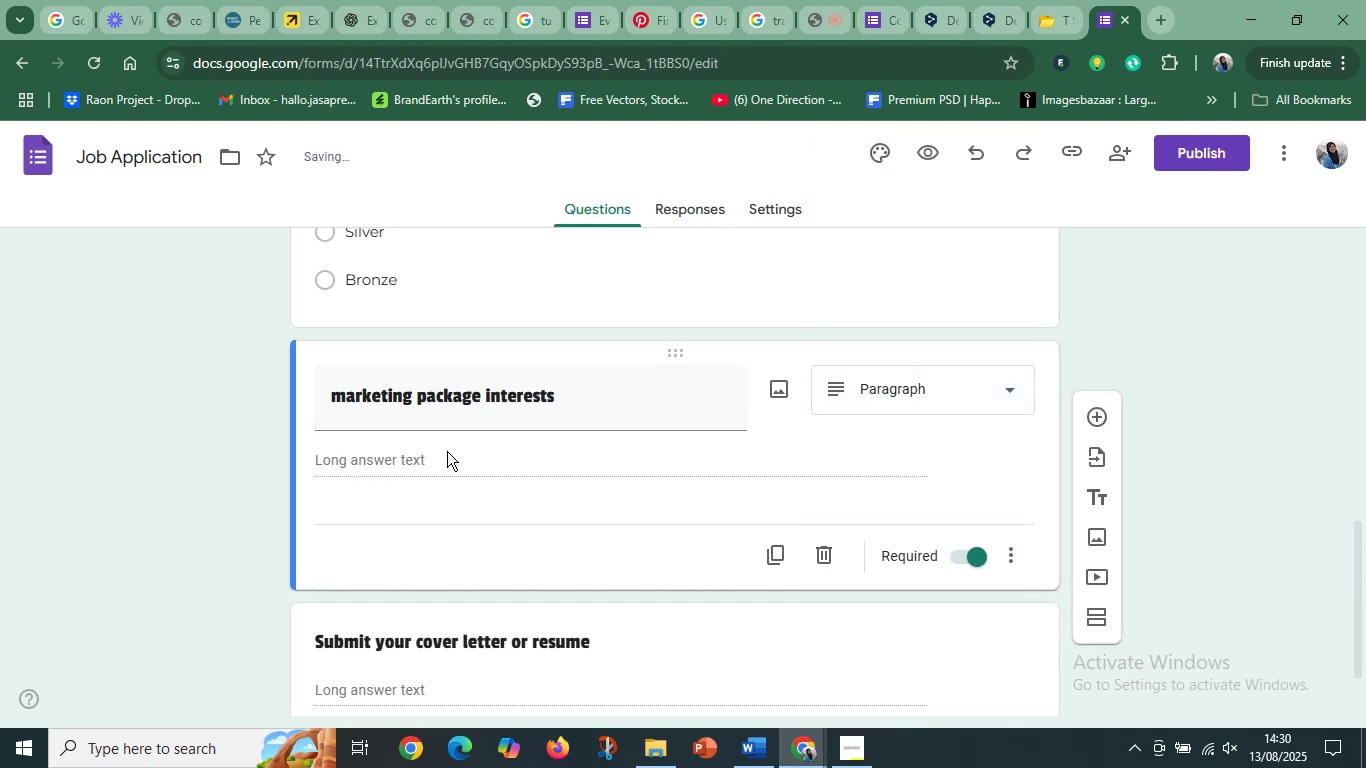 
left_click([429, 460])
 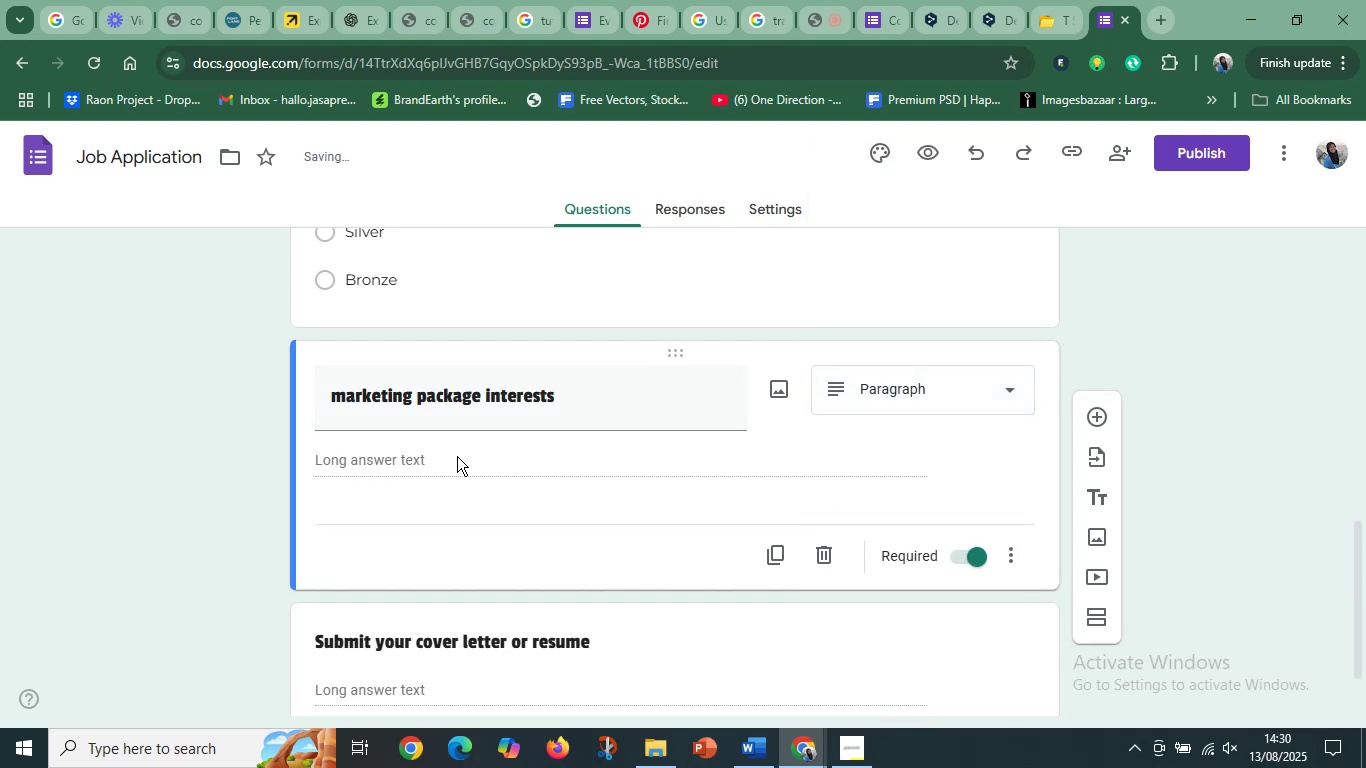 
scroll: coordinate [643, 481], scroll_direction: down, amount: 2.0
 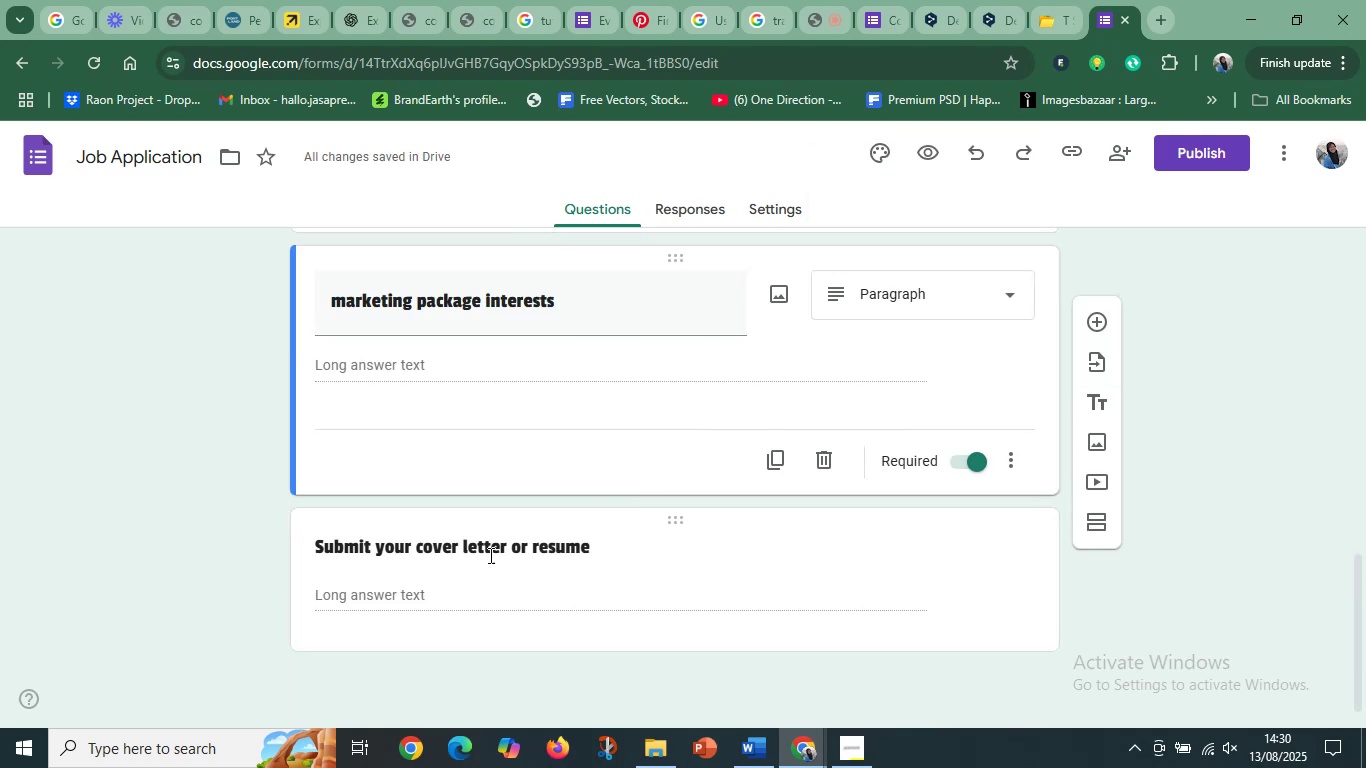 
left_click([481, 557])
 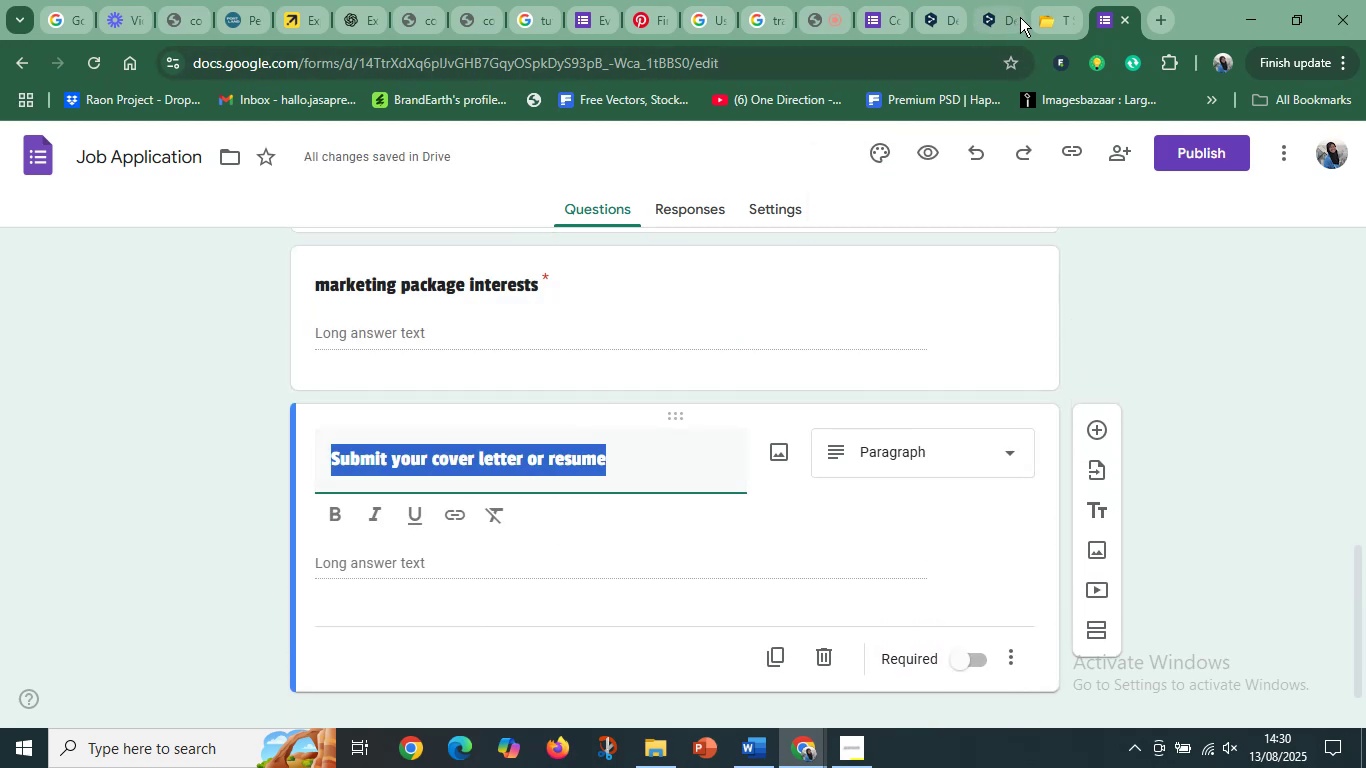 
left_click([1045, 6])
 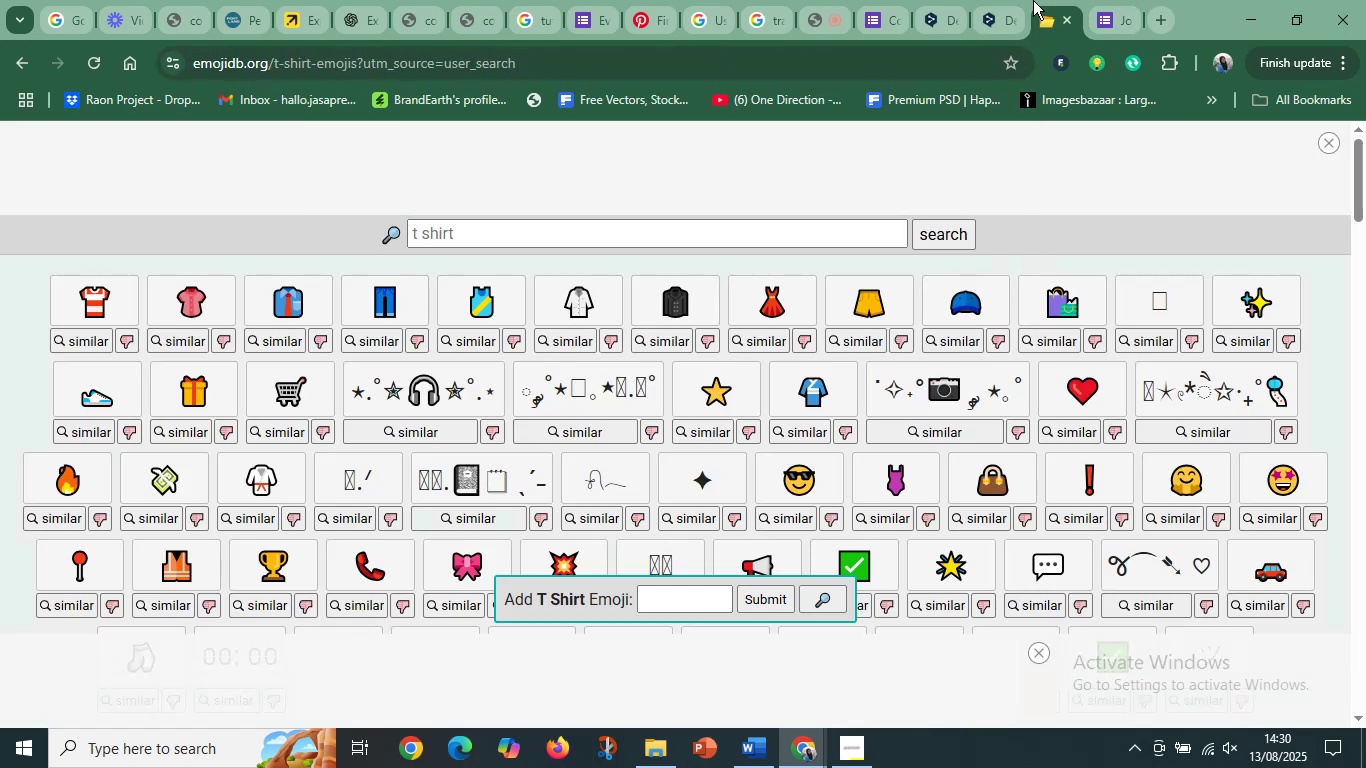 
left_click([1001, 4])
 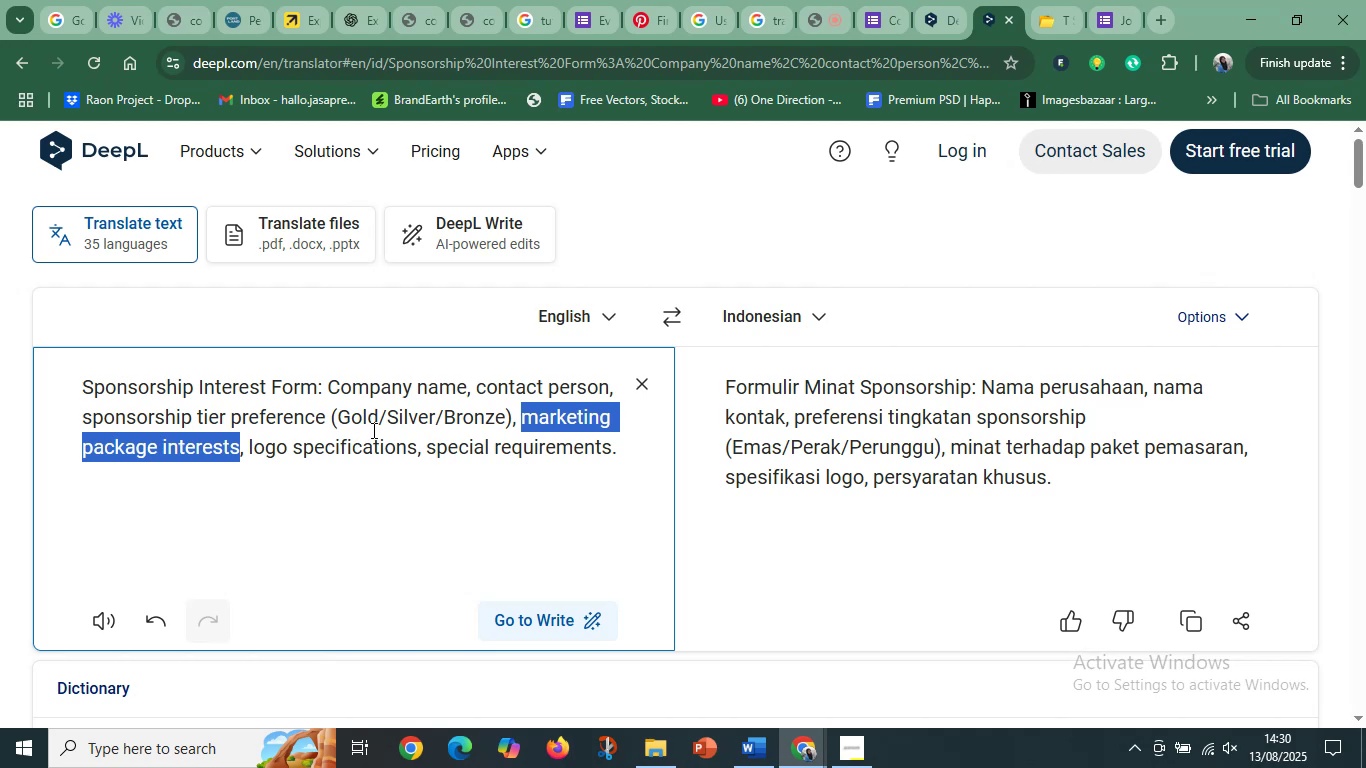 
wait(7.5)
 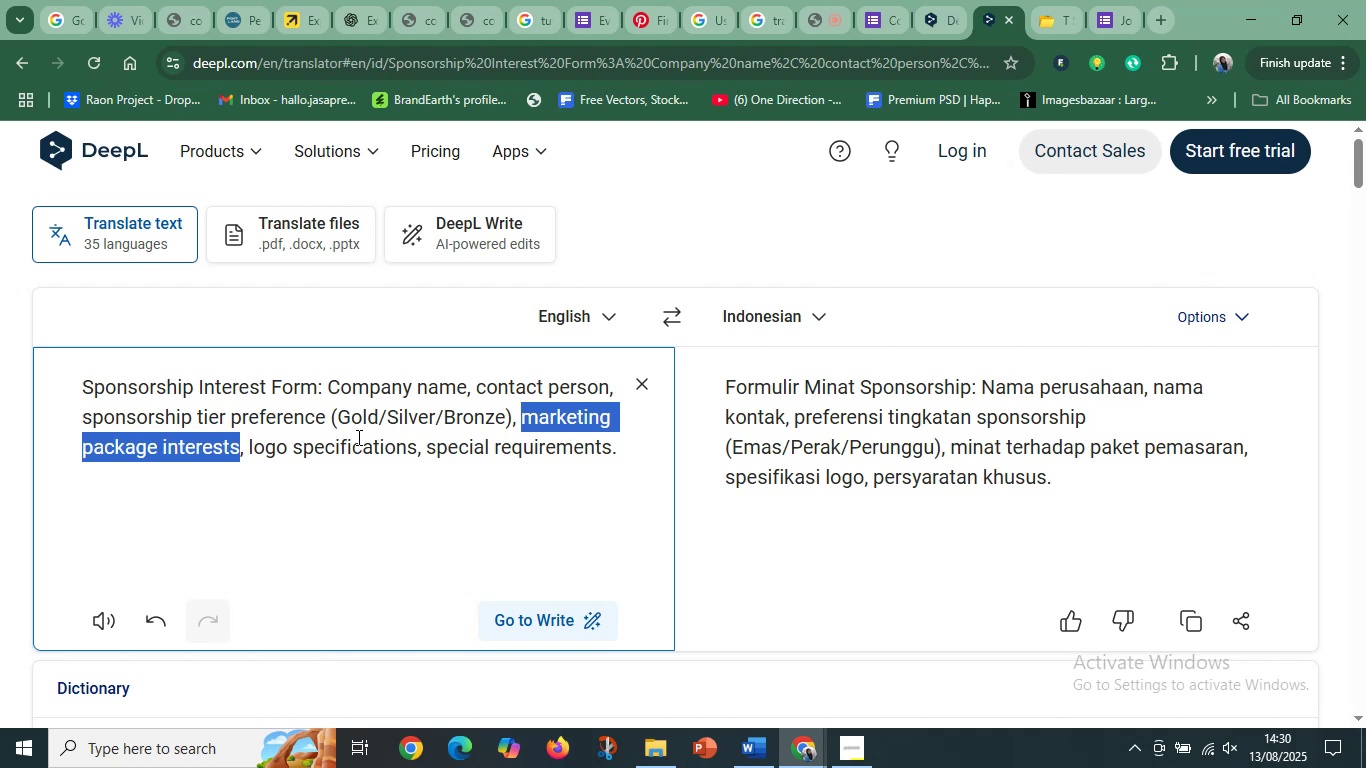 
left_click([256, 455])
 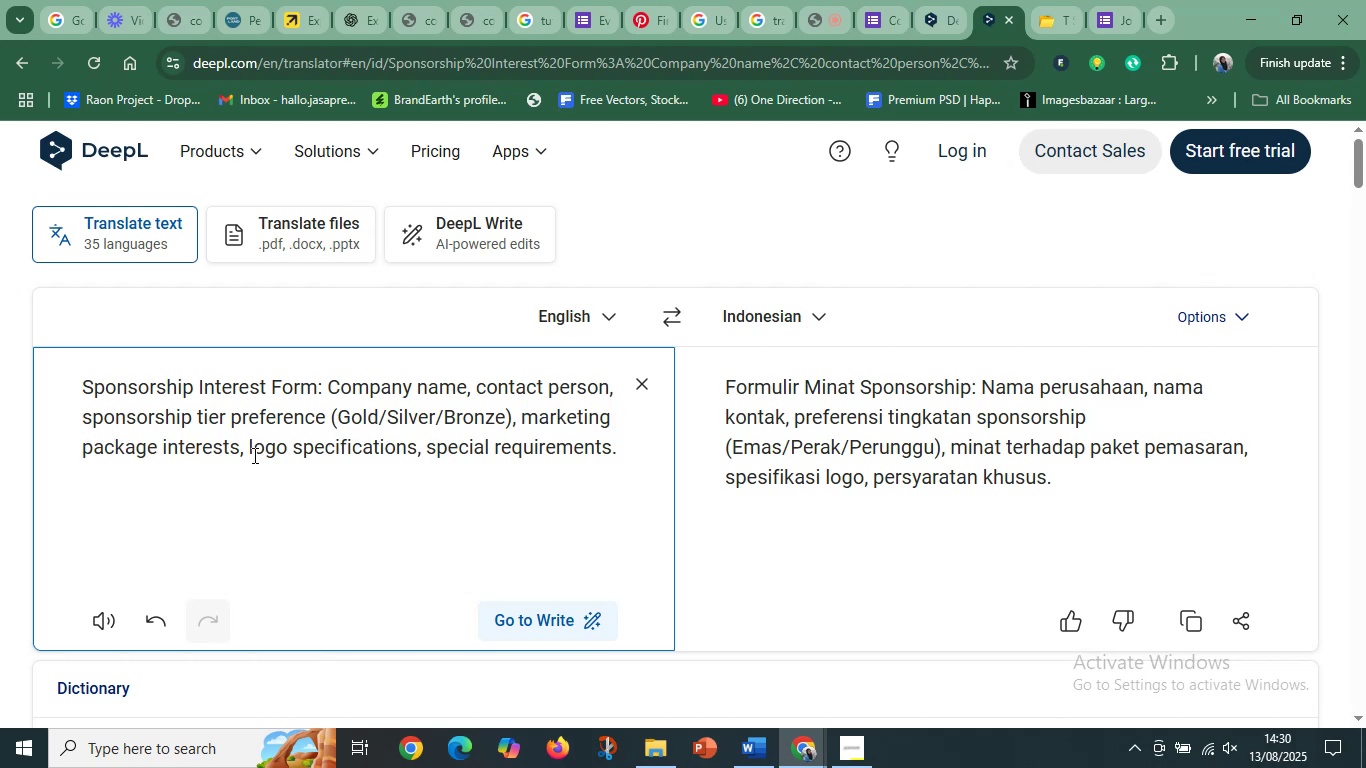 
left_click_drag(start_coordinate=[250, 452], to_coordinate=[413, 439])
 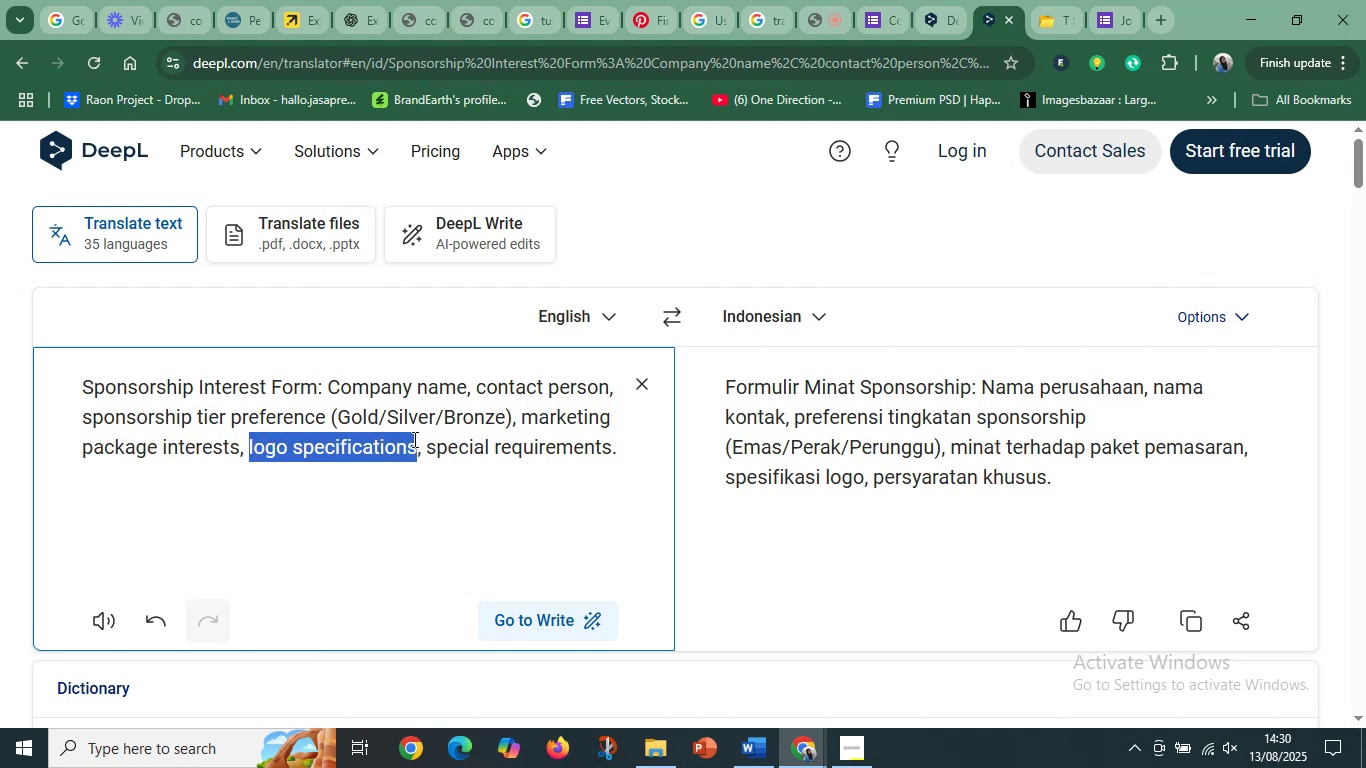 
key(Control+C)
 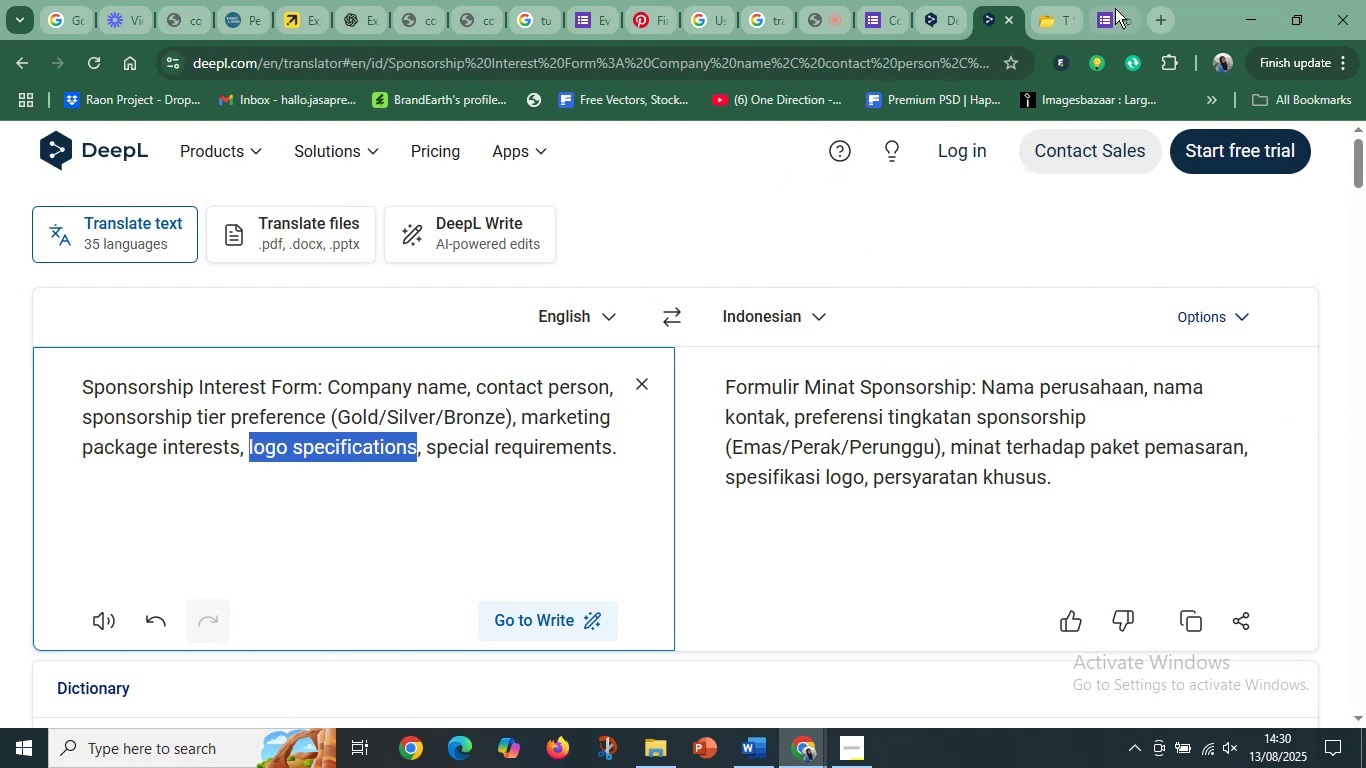 
left_click([1122, 3])
 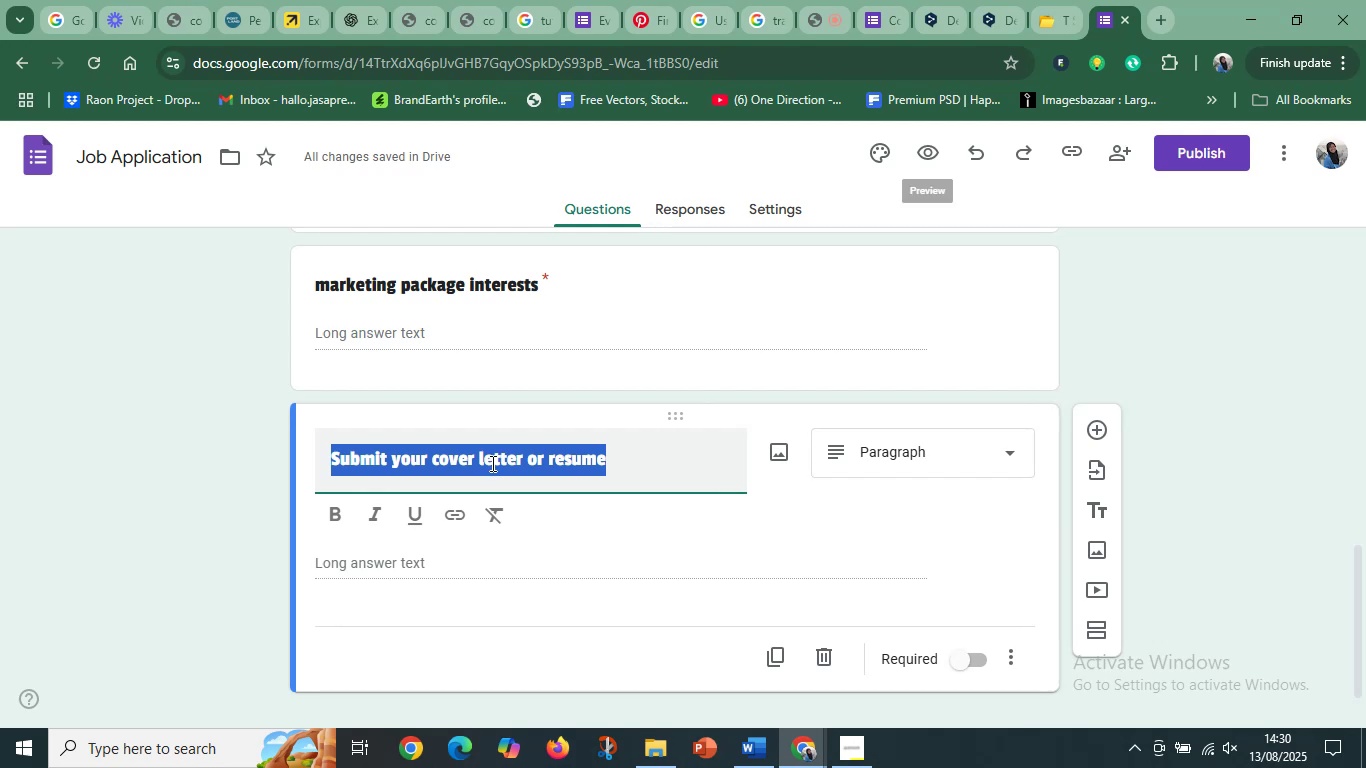 
key(Control+V)
 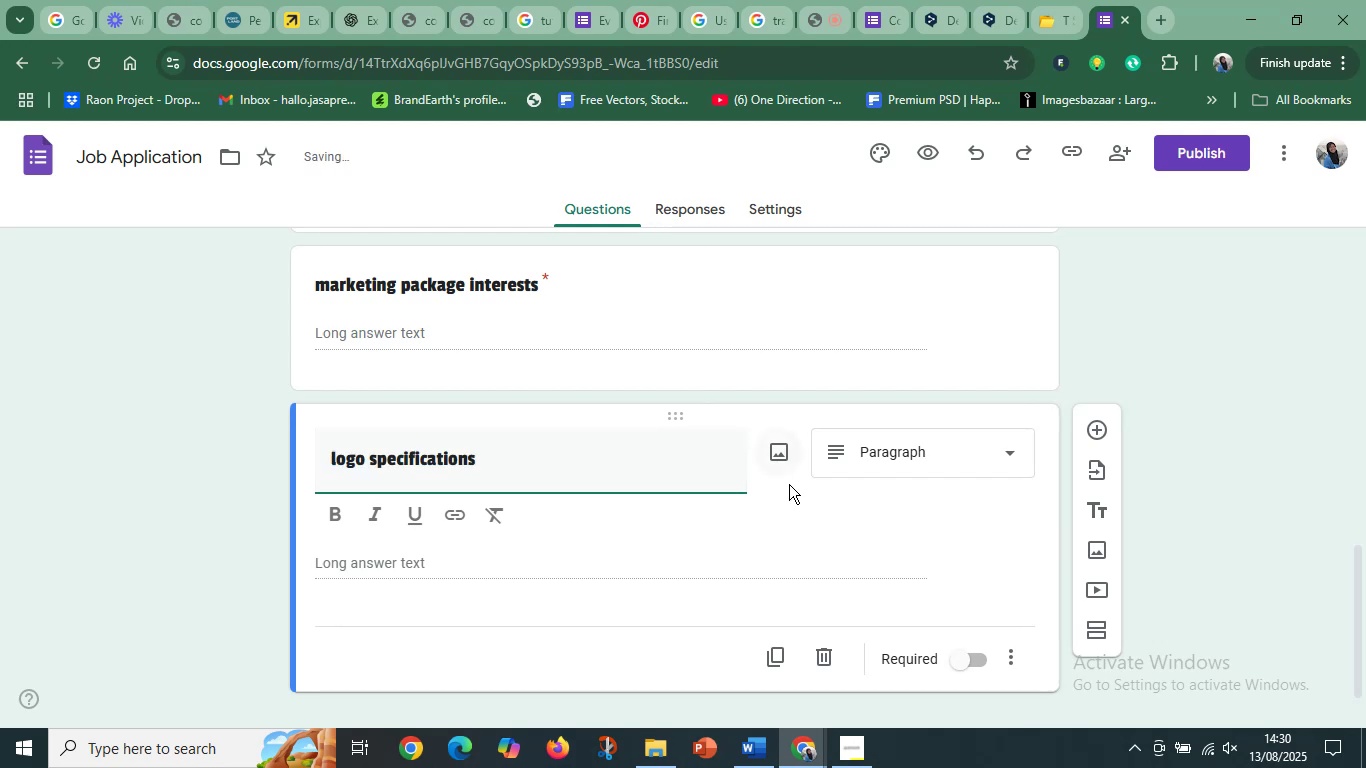 
left_click([759, 513])
 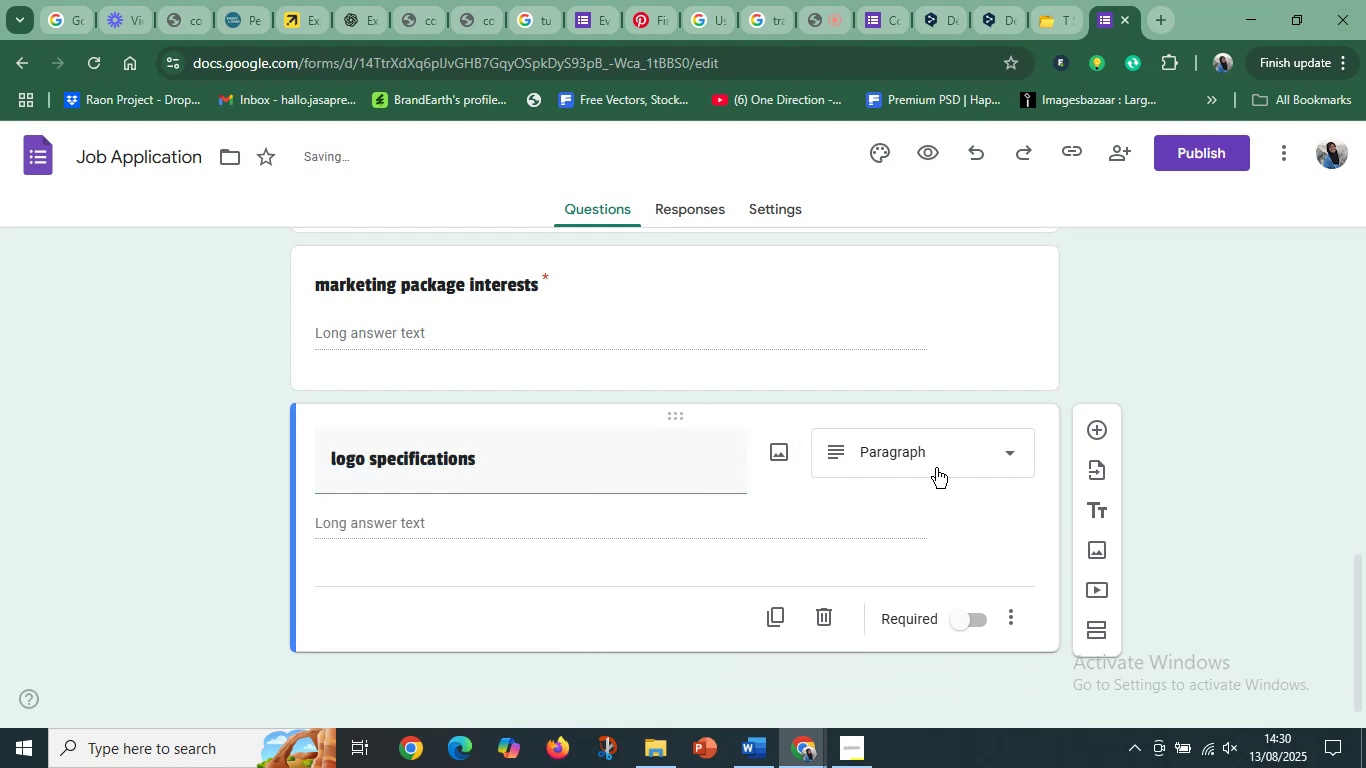 
left_click([968, 456])
 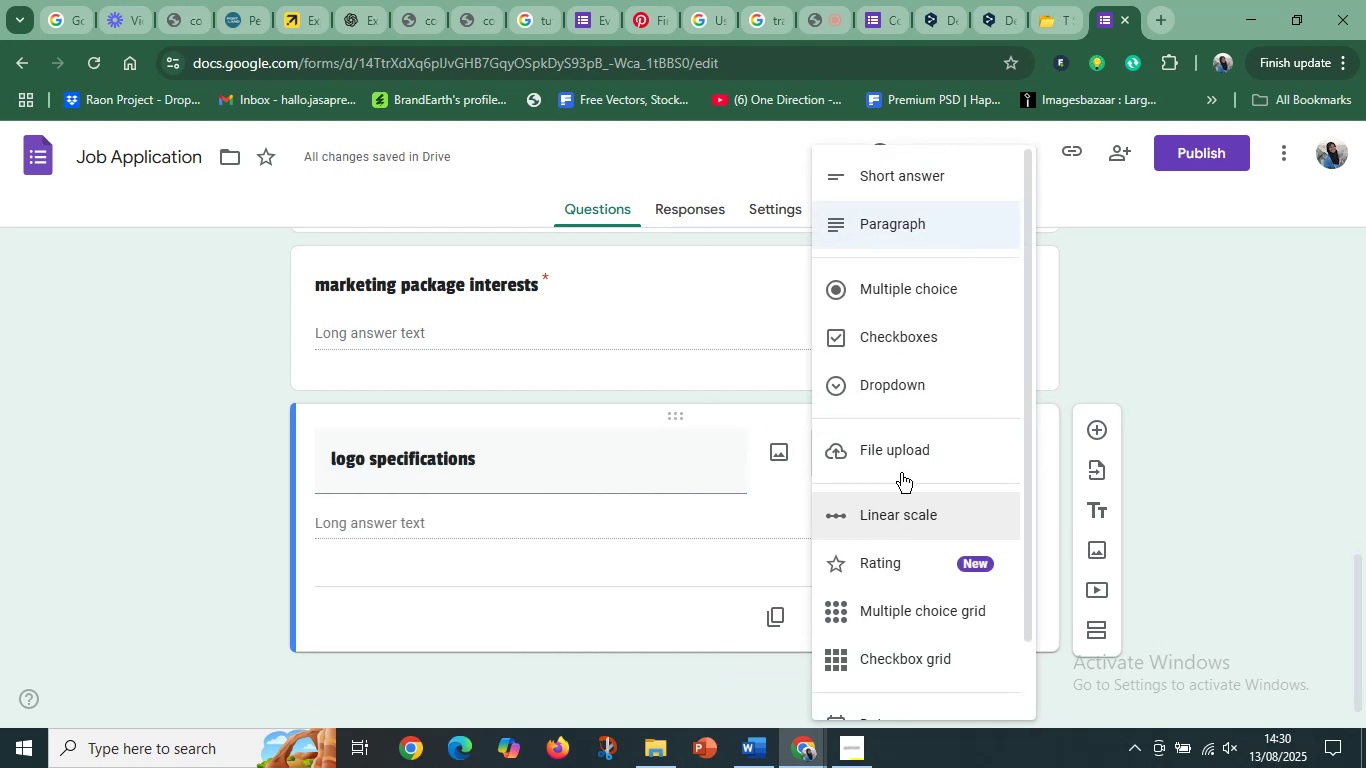 
left_click([897, 449])
 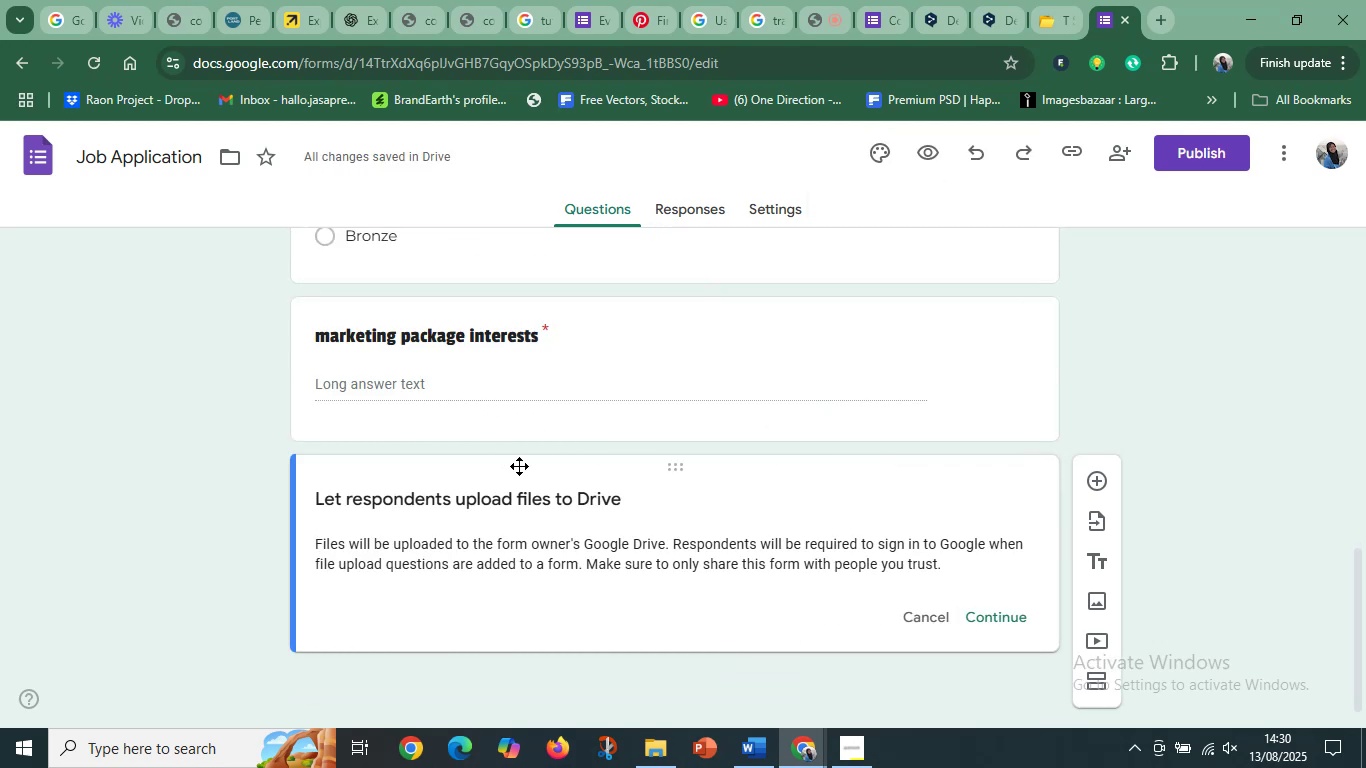 
left_click([623, 505])
 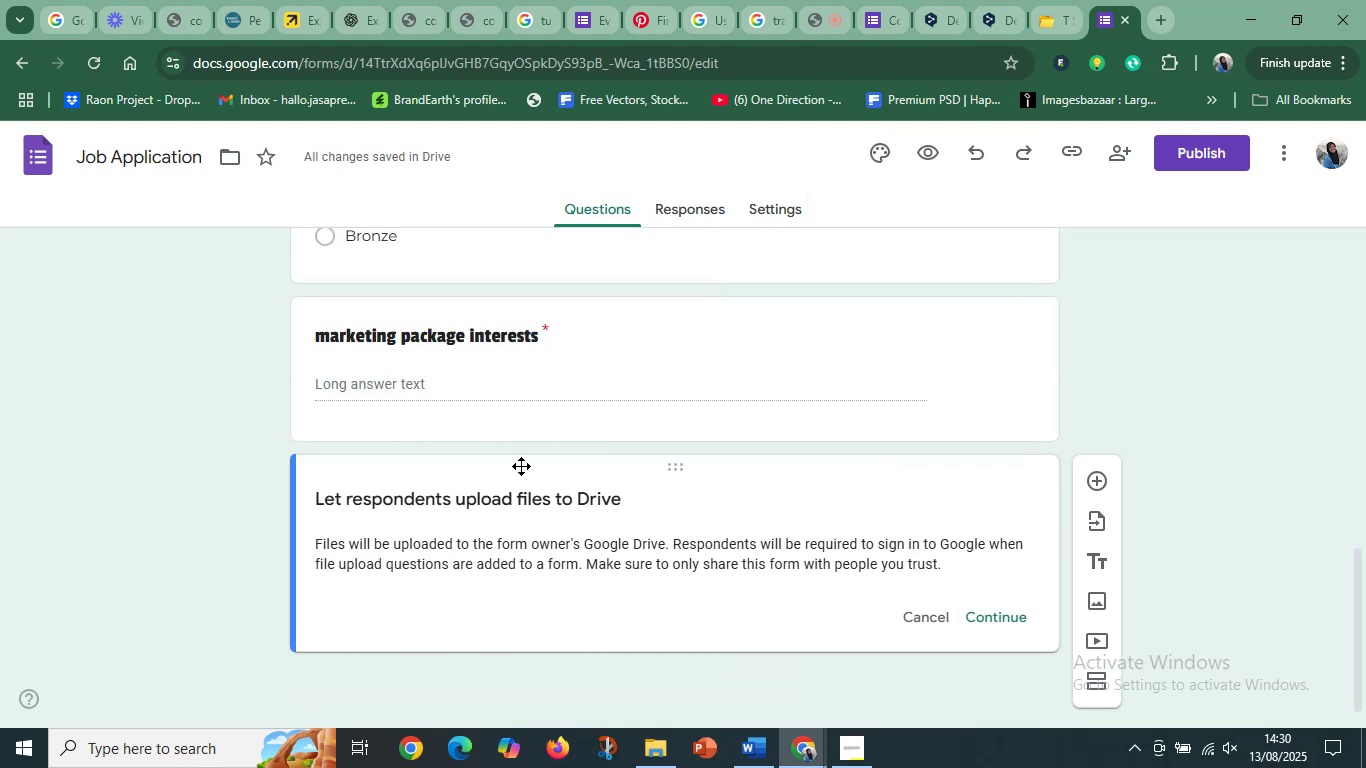 
scroll: coordinate [521, 466], scroll_direction: up, amount: 2.0
 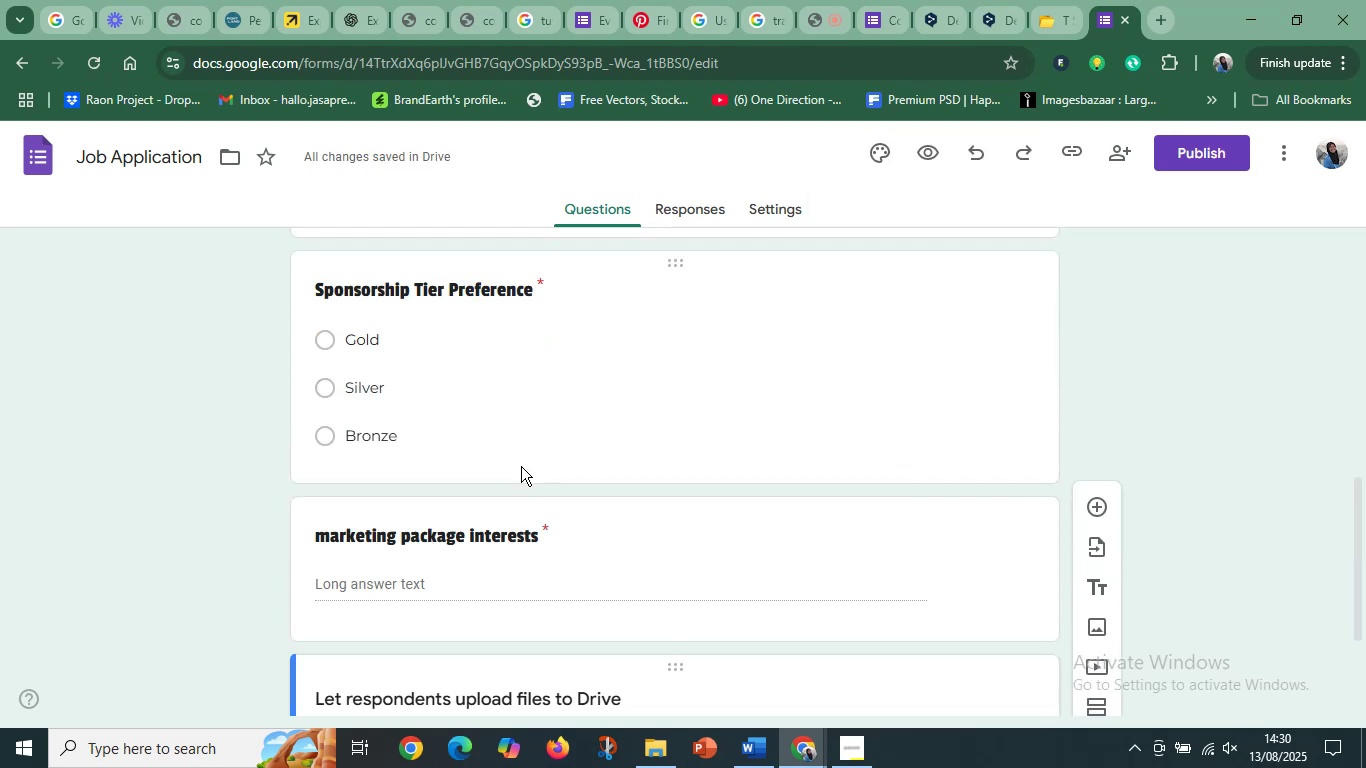 
key(Control+Z)
 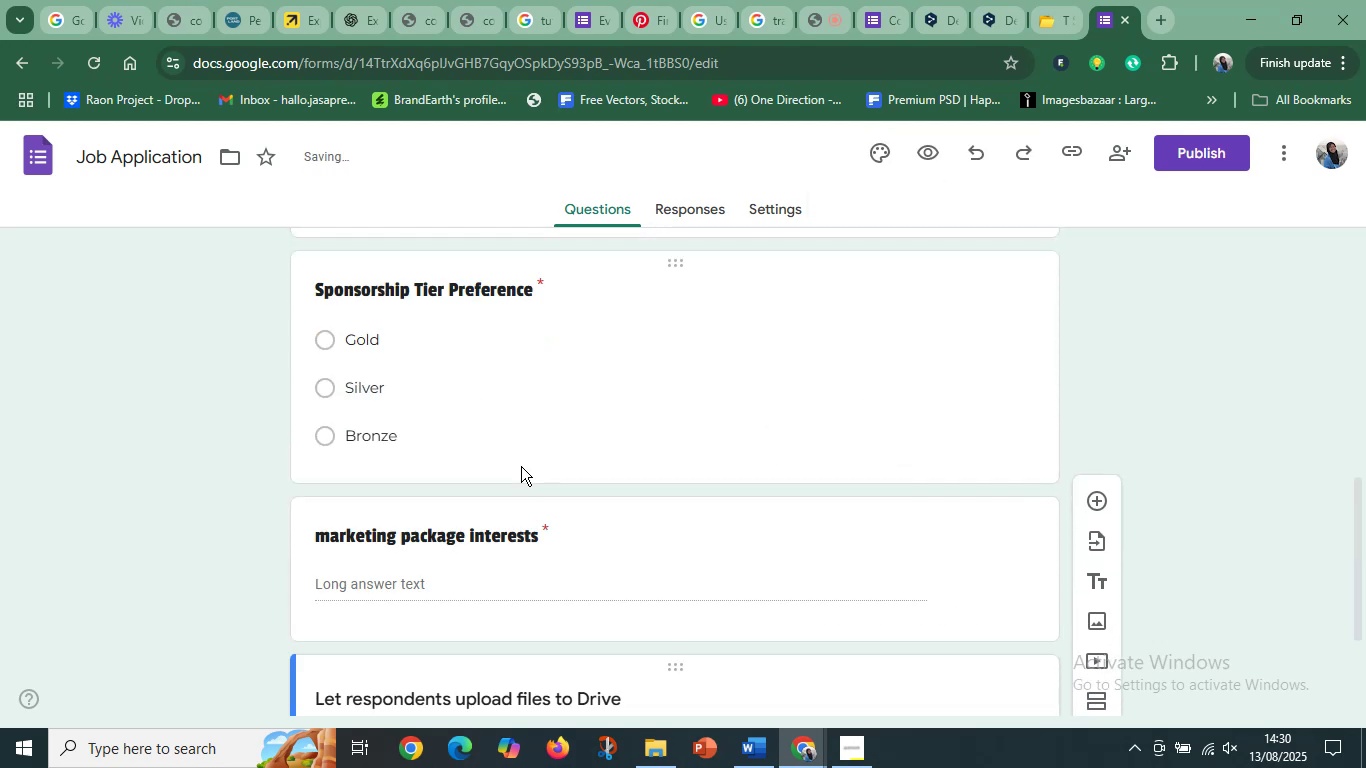 
scroll: coordinate [527, 478], scroll_direction: down, amount: 3.0
 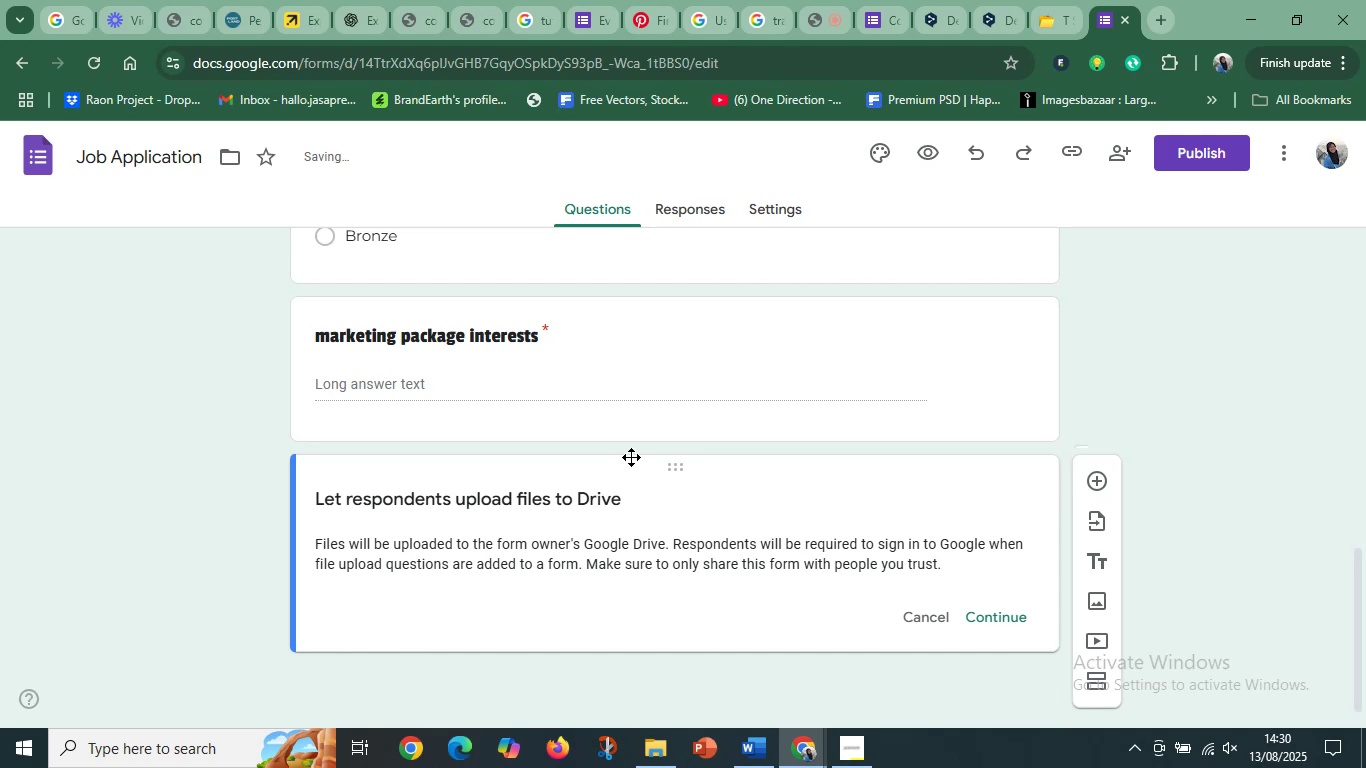 
left_click([533, 392])
 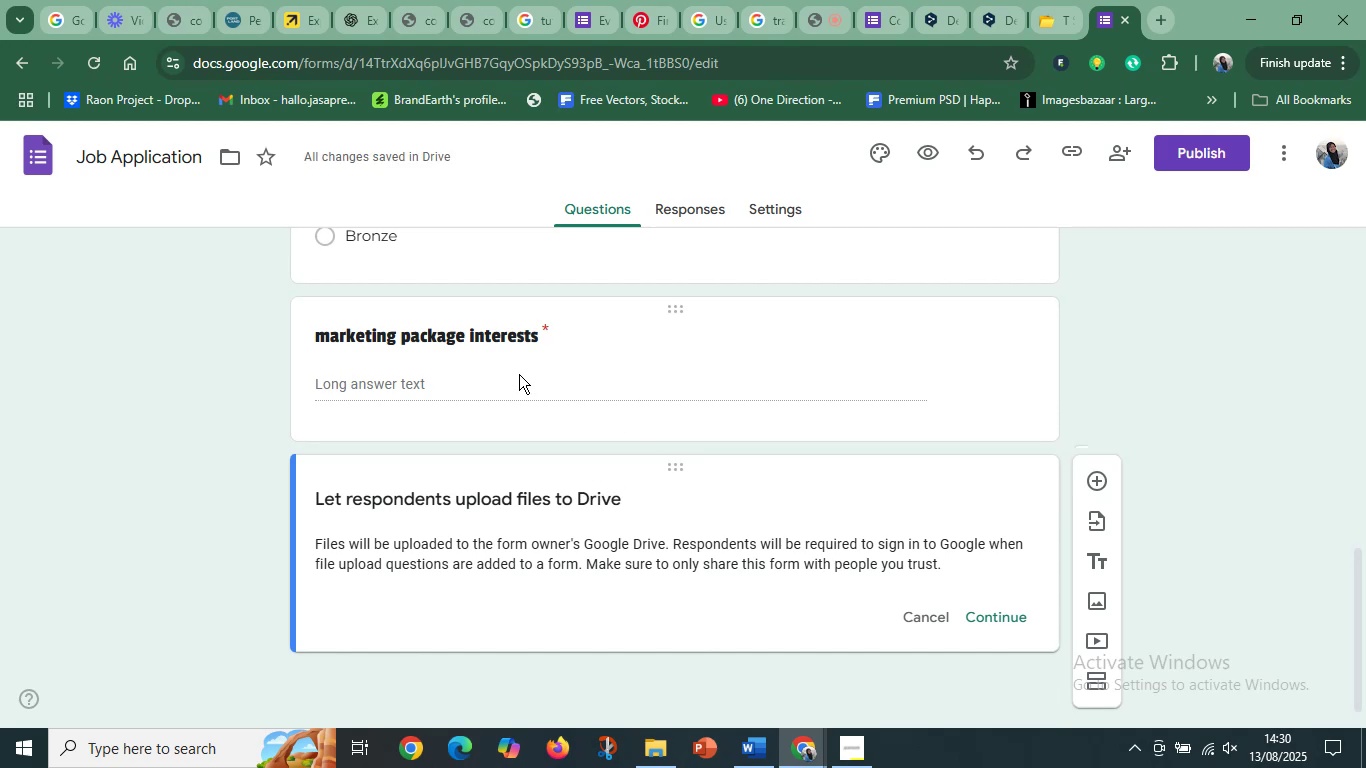 
left_click([518, 374])
 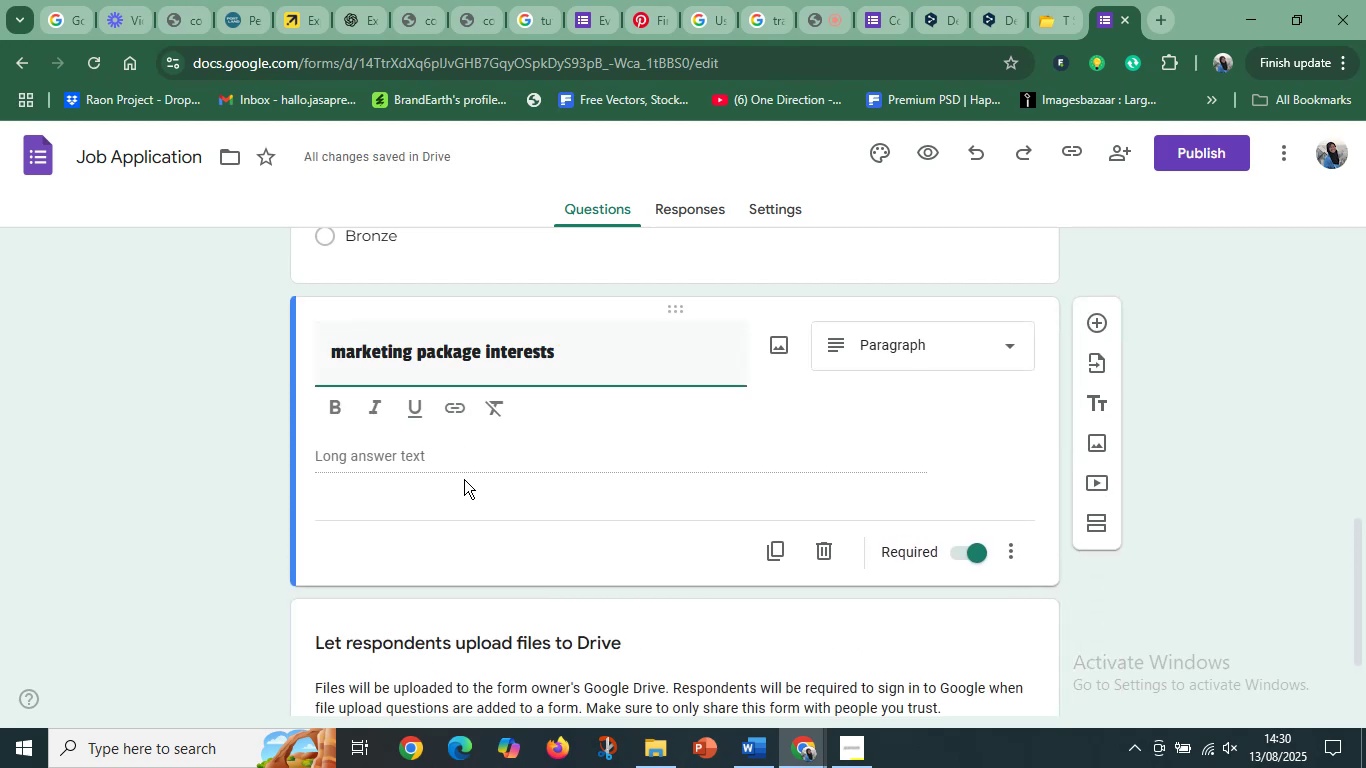 
scroll: coordinate [551, 527], scroll_direction: down, amount: 2.0
 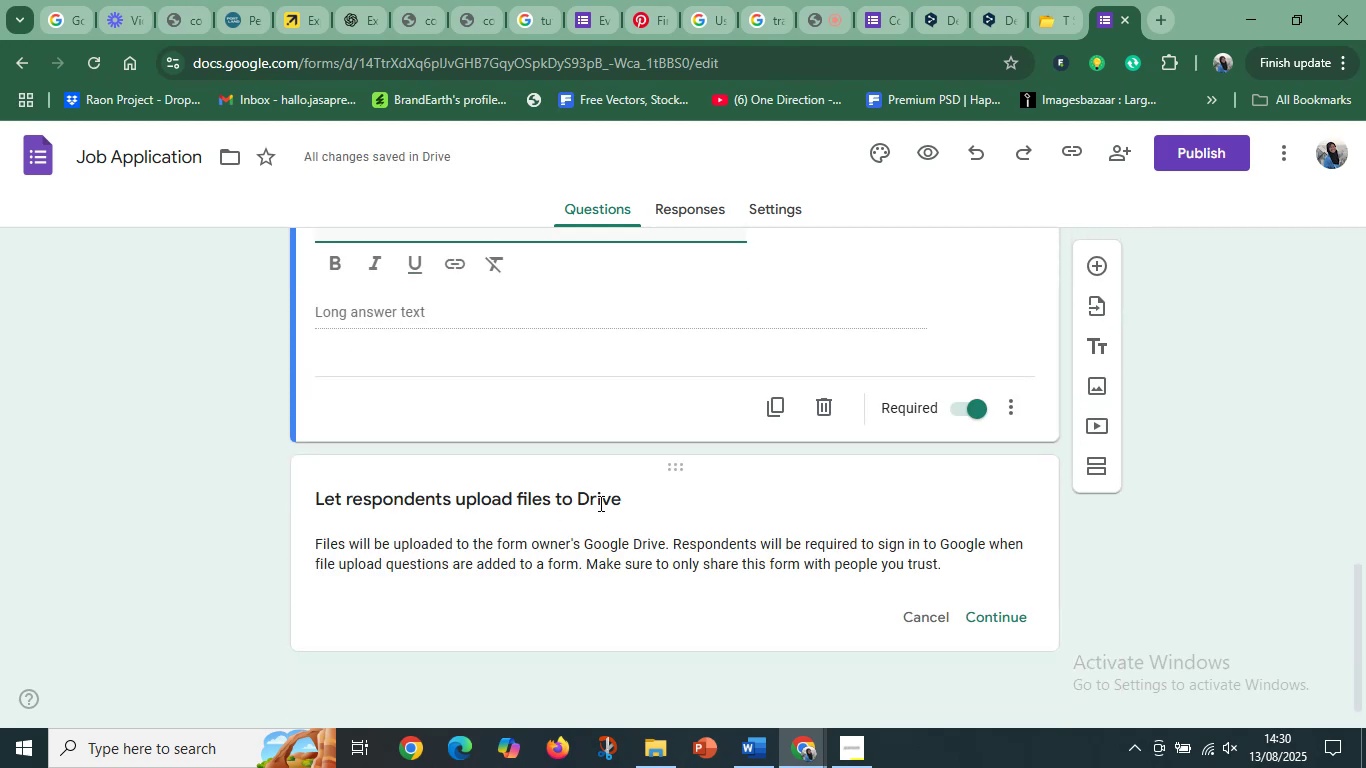 
left_click([606, 496])
 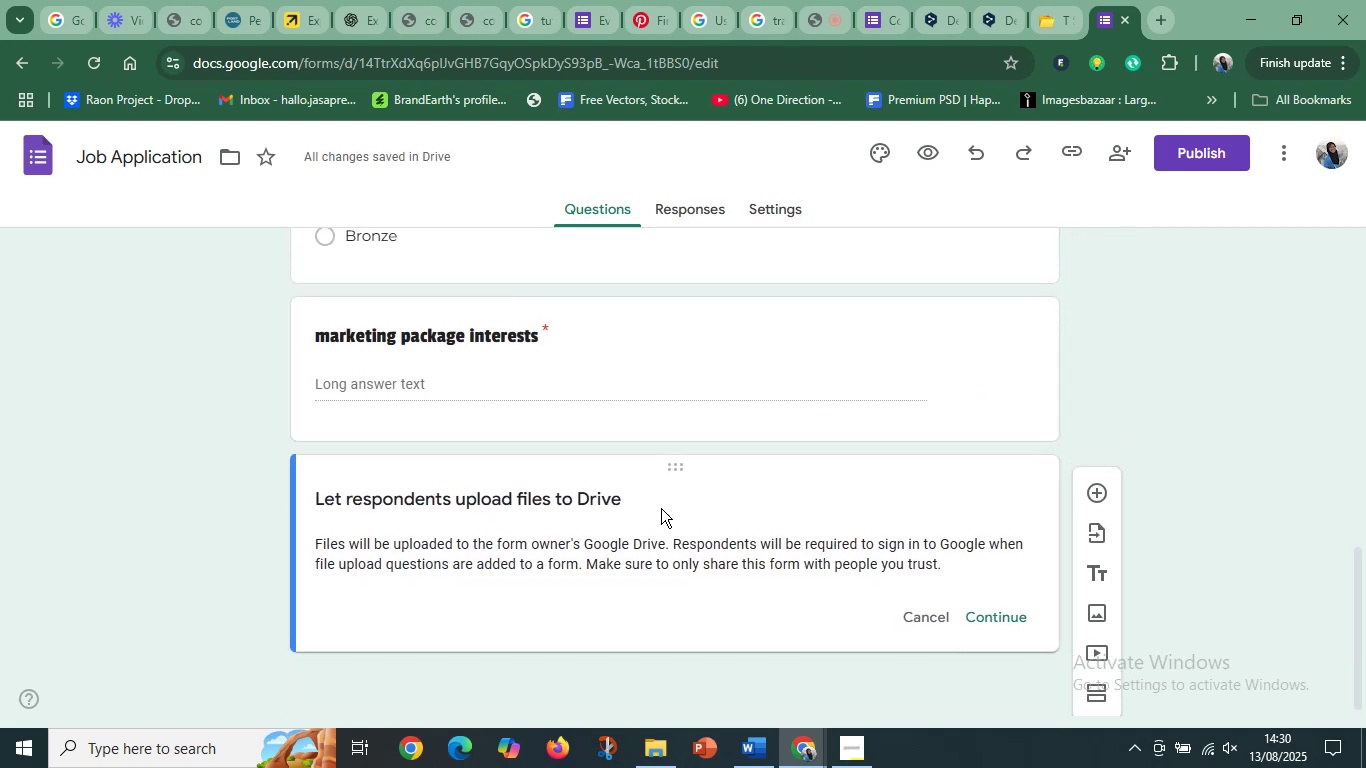 
scroll: coordinate [715, 528], scroll_direction: none, amount: 0.0
 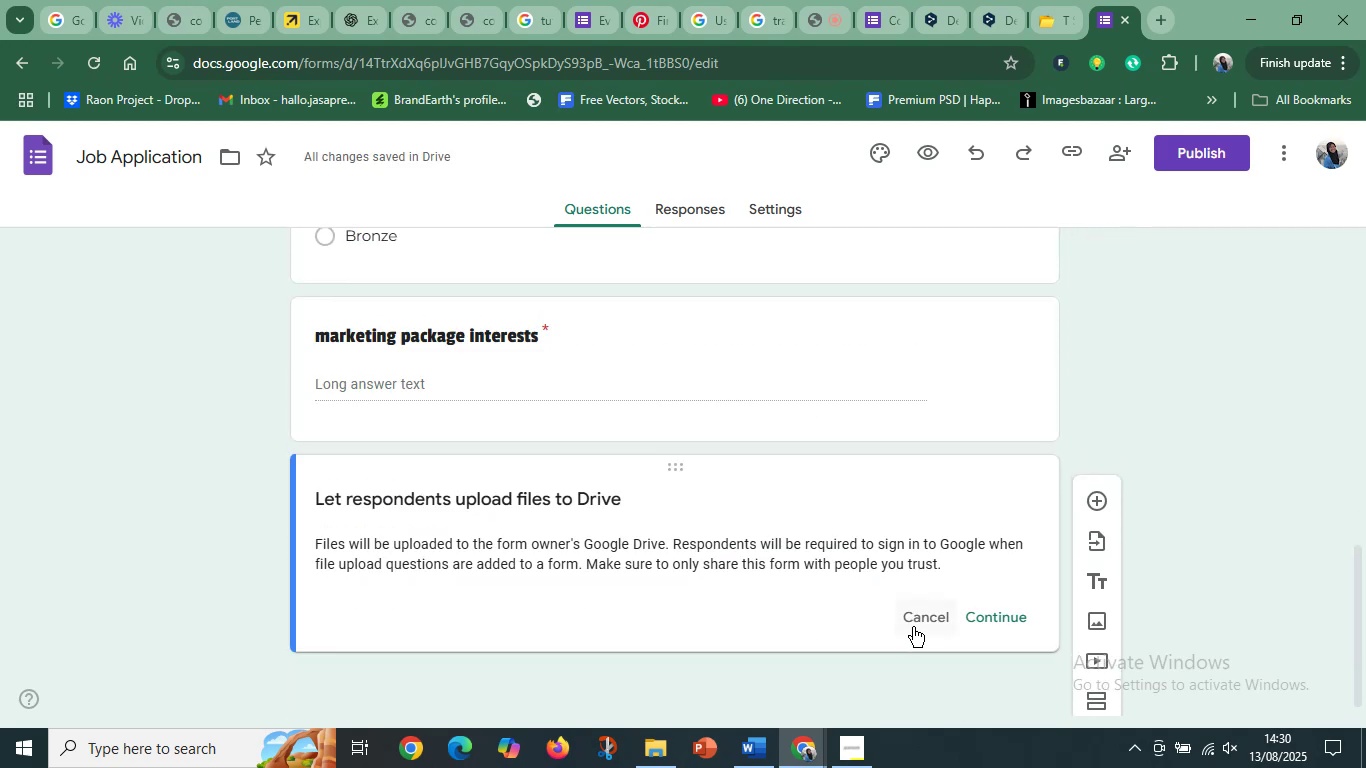 
left_click([925, 617])
 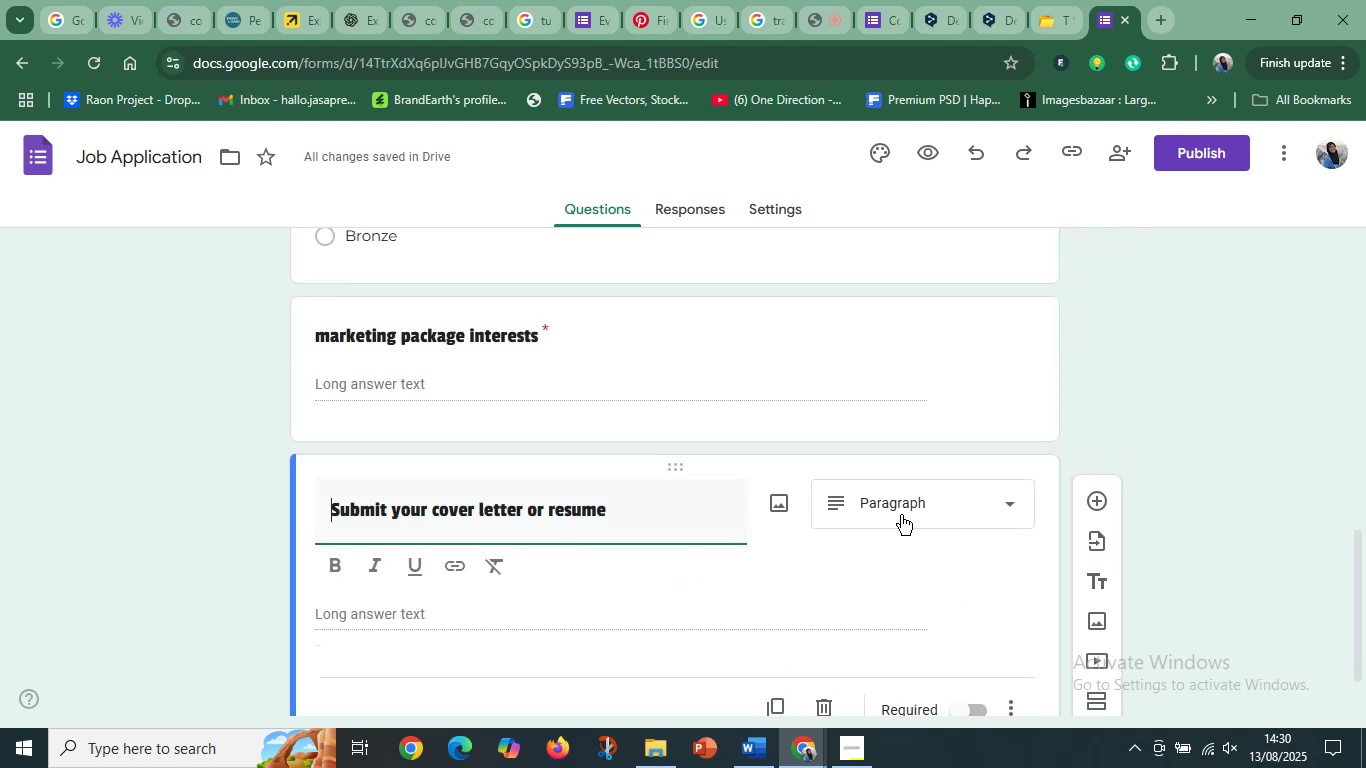 
left_click([1018, 505])
 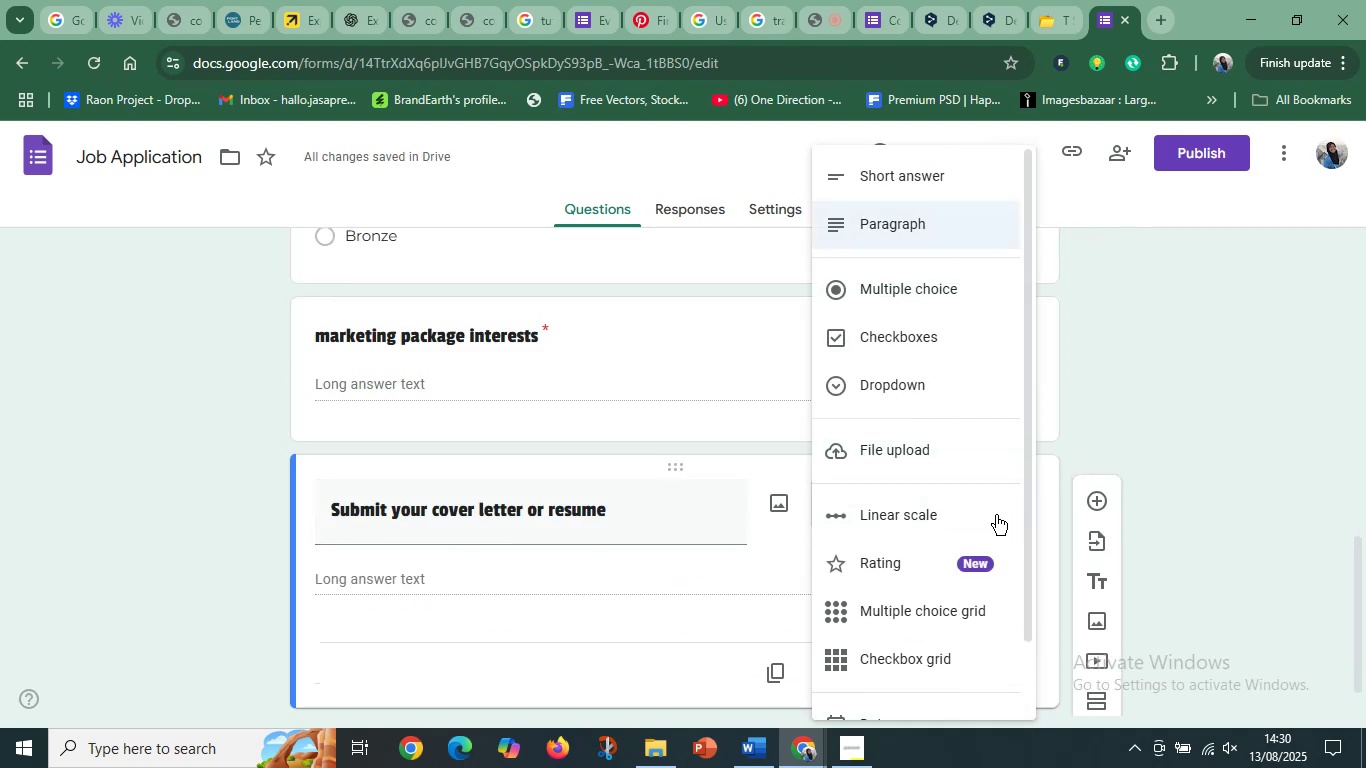 
scroll: coordinate [954, 529], scroll_direction: down, amount: 2.0
 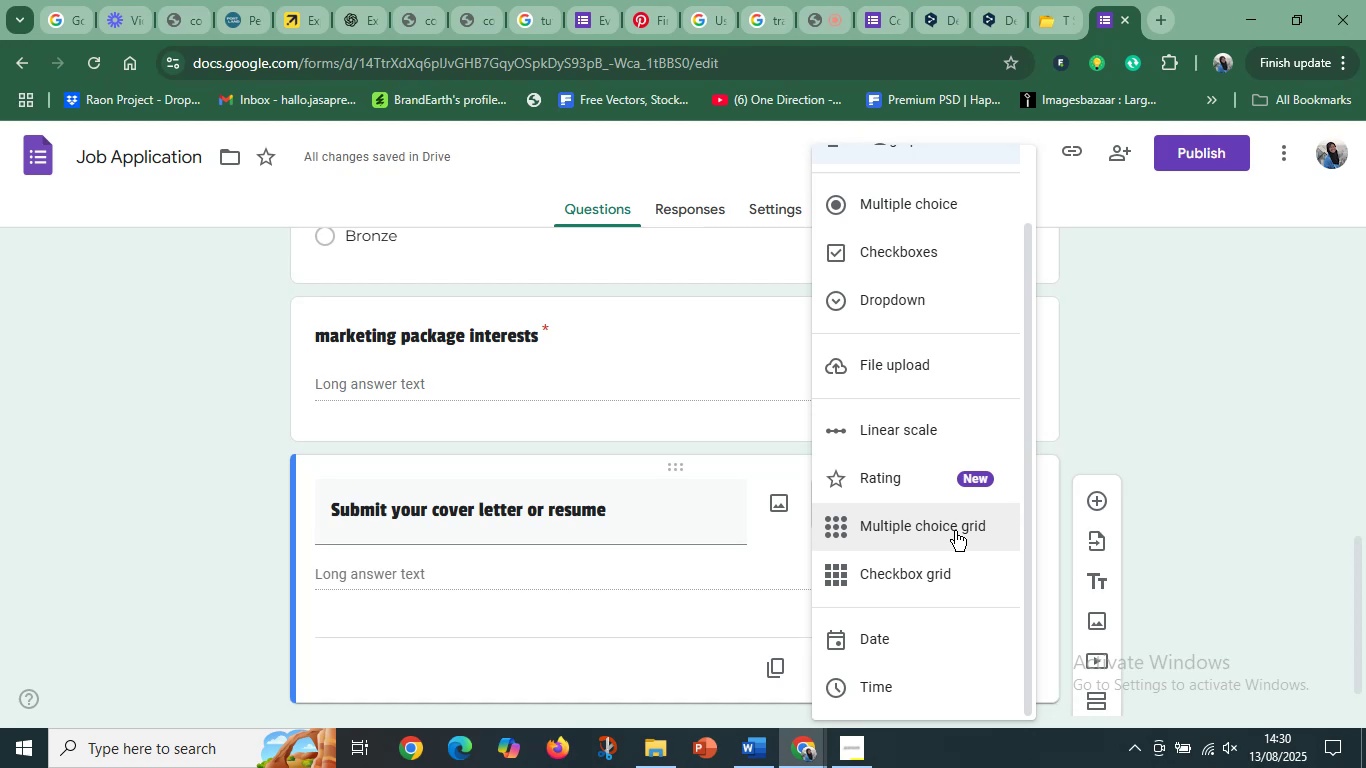 
scroll: coordinate [916, 415], scroll_direction: up, amount: 1.0
 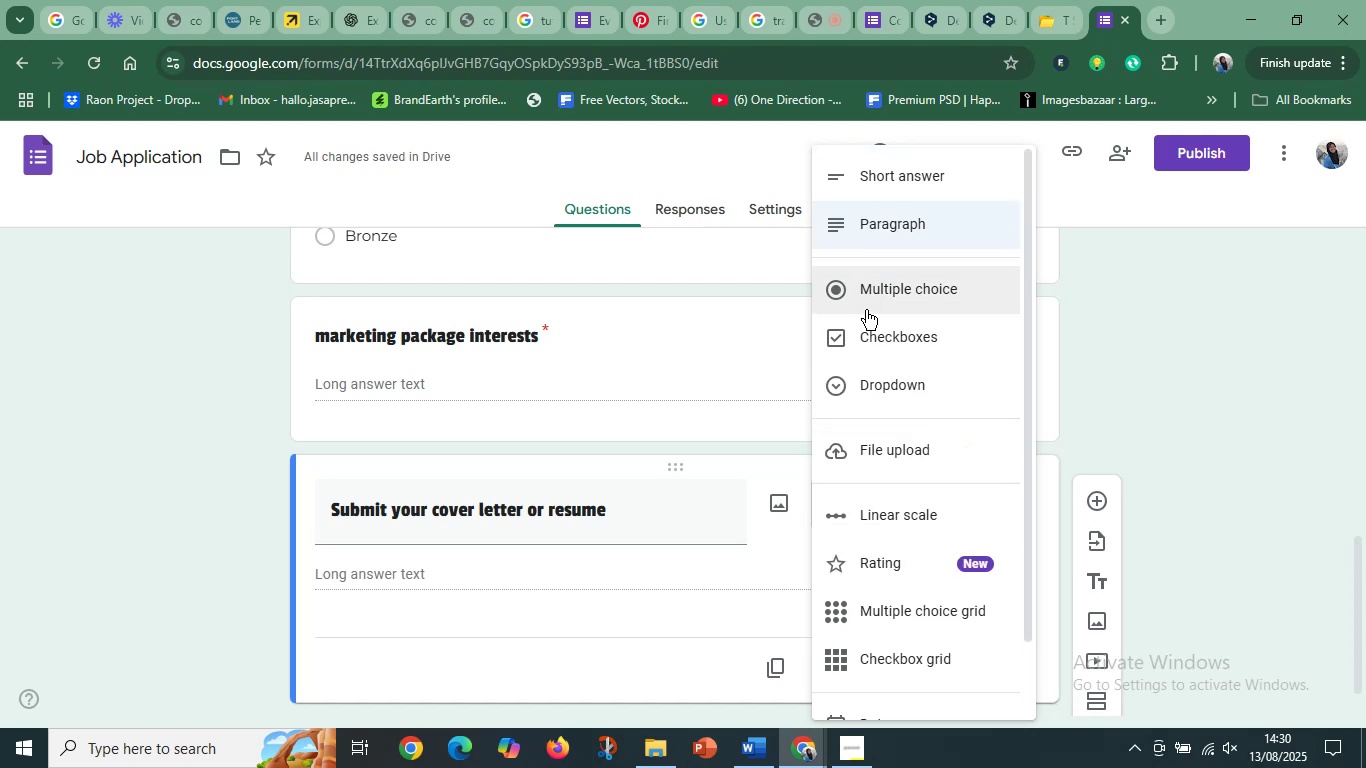 
left_click([422, 487])
 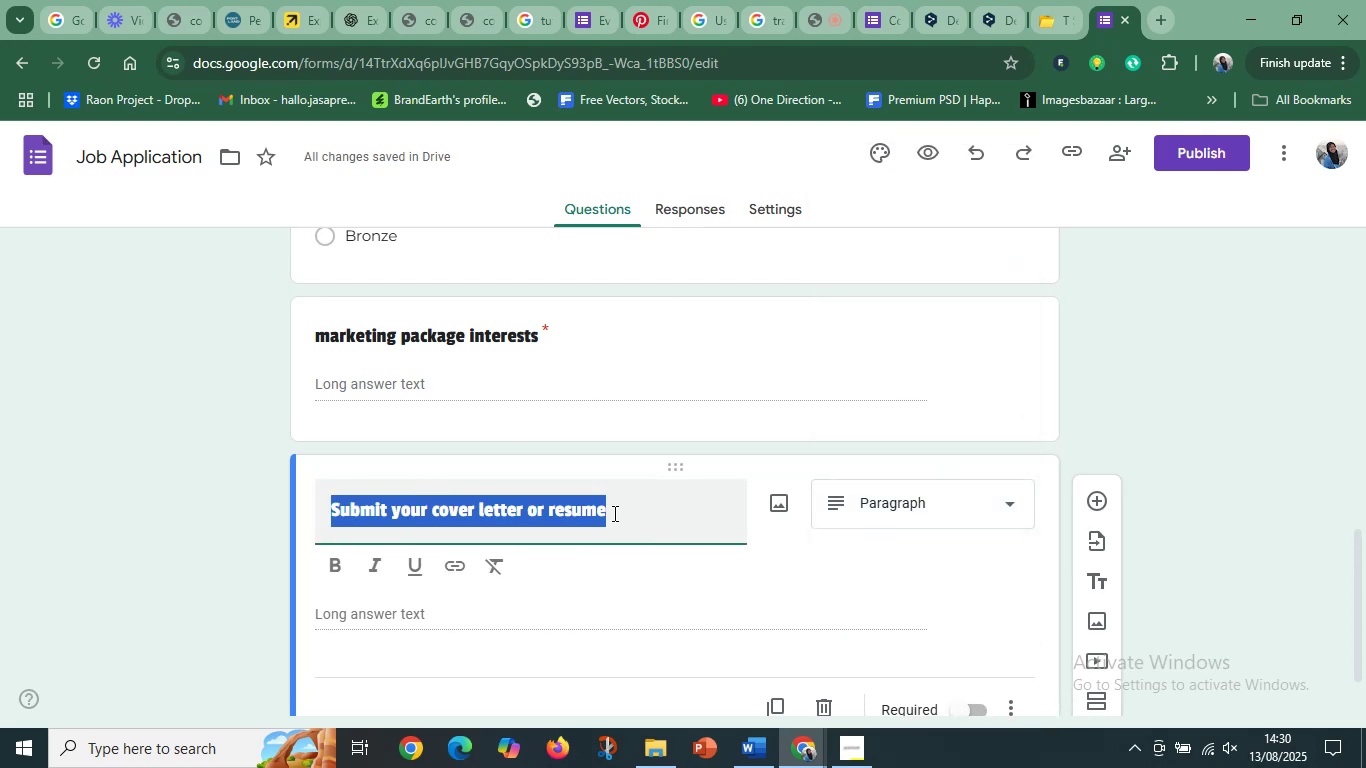 
left_click([620, 510])
 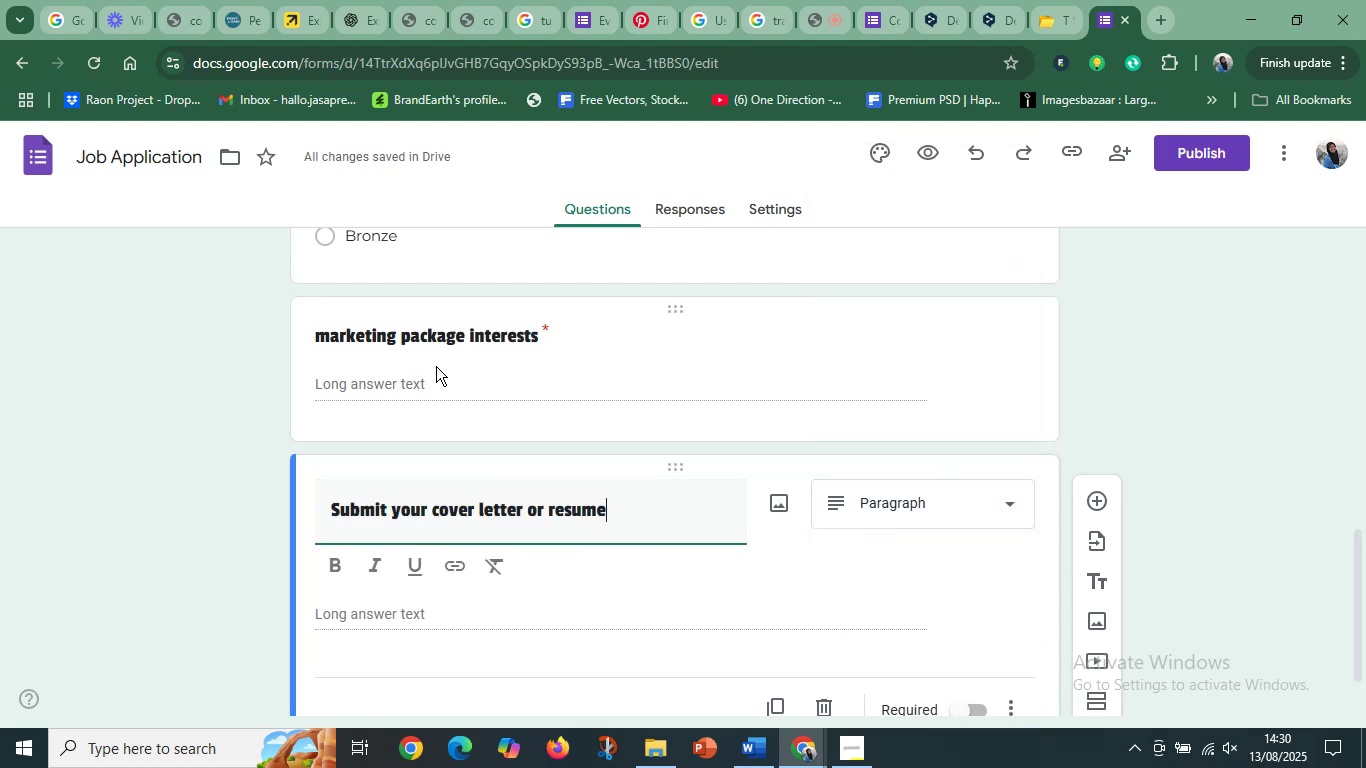 
left_click([438, 364])
 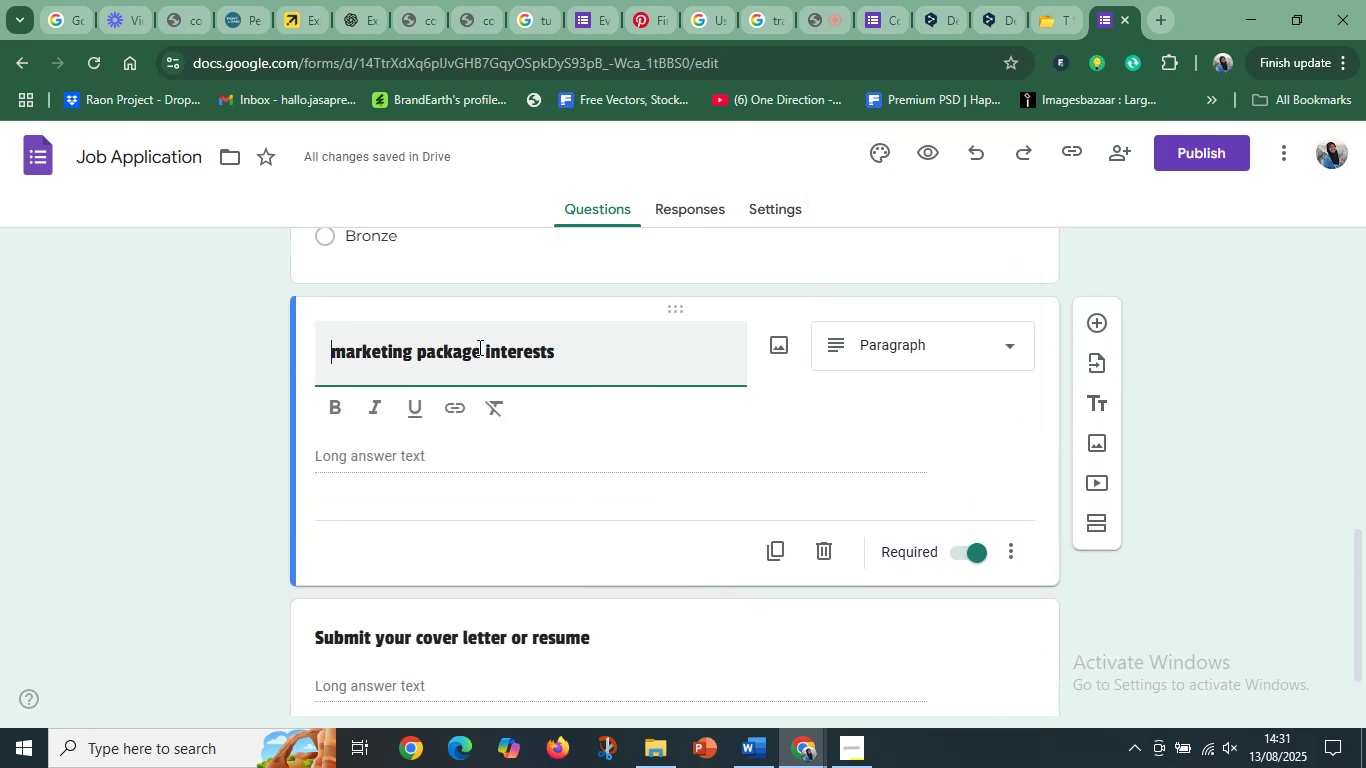 
left_click([478, 347])
 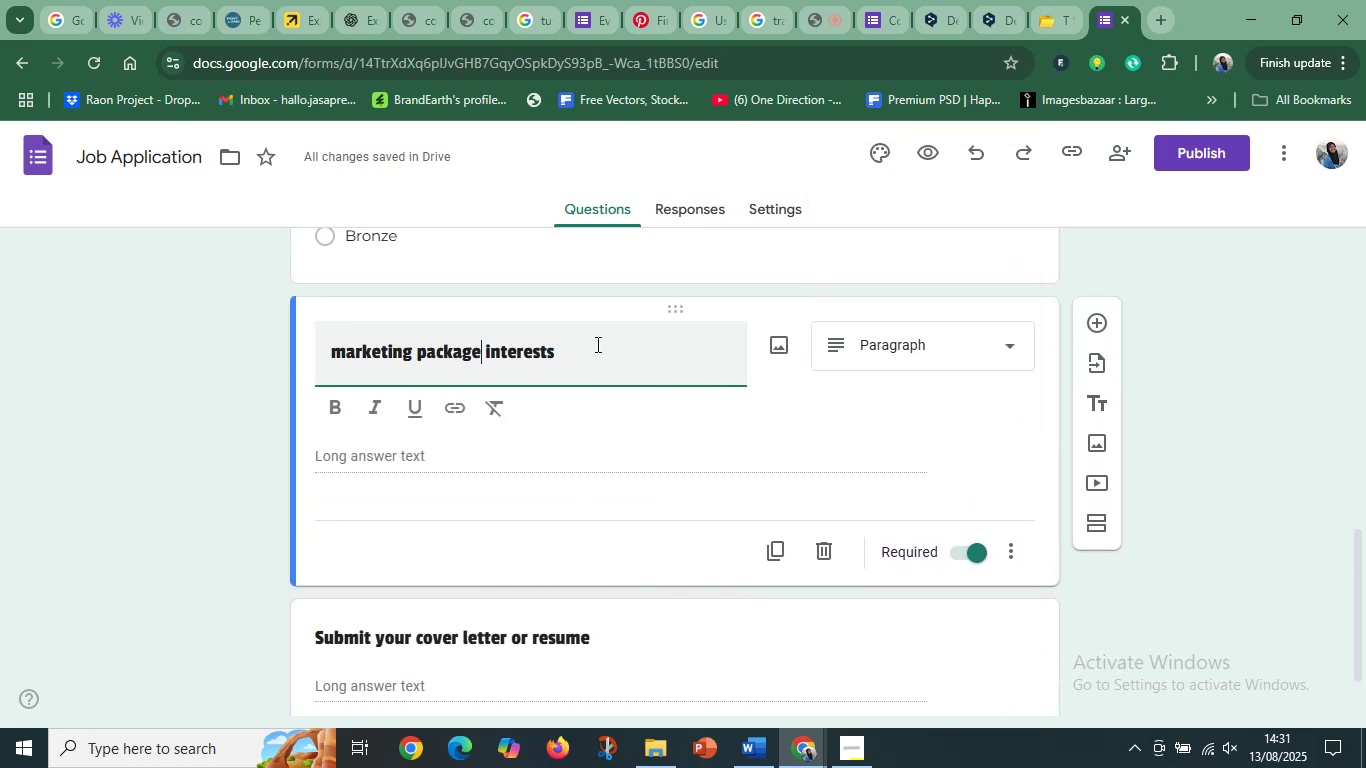 
left_click_drag(start_coordinate=[597, 344], to_coordinate=[262, 372])
 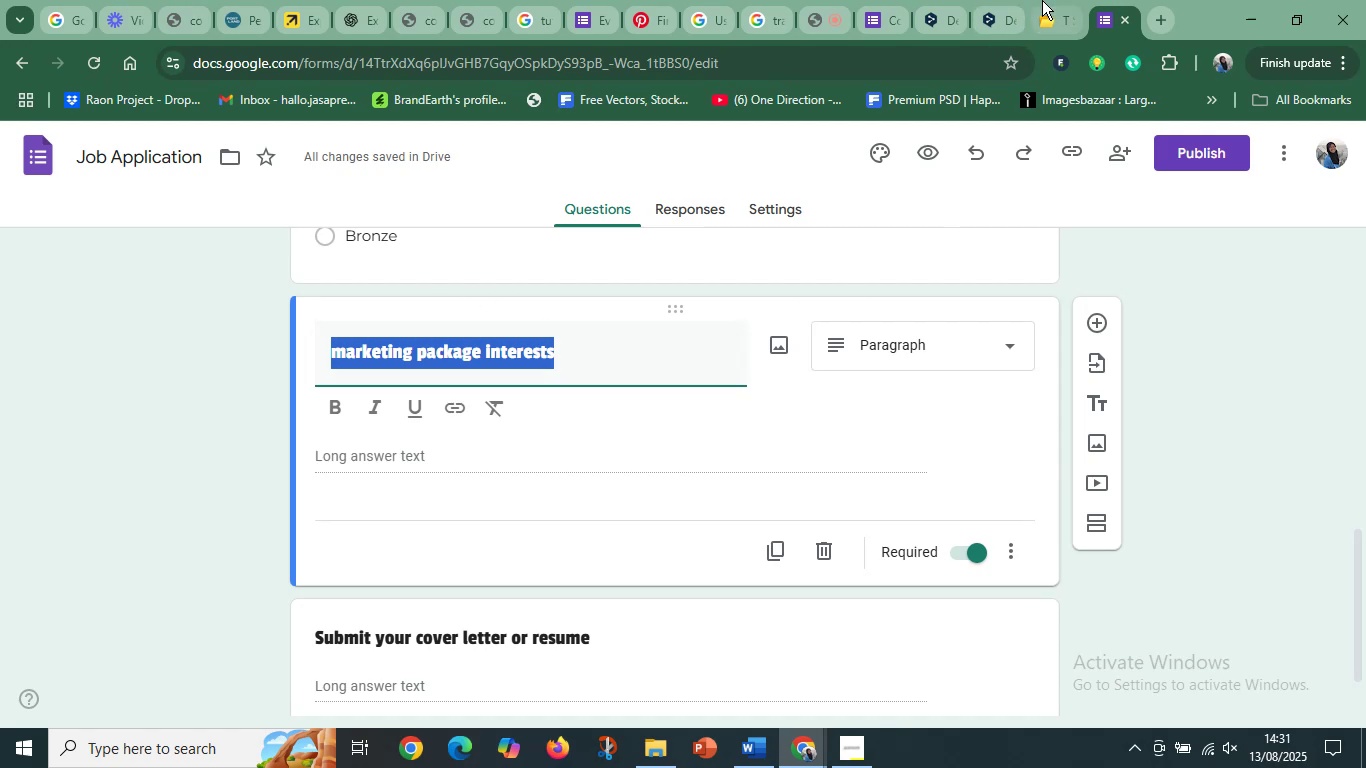 
left_click([974, 10])
 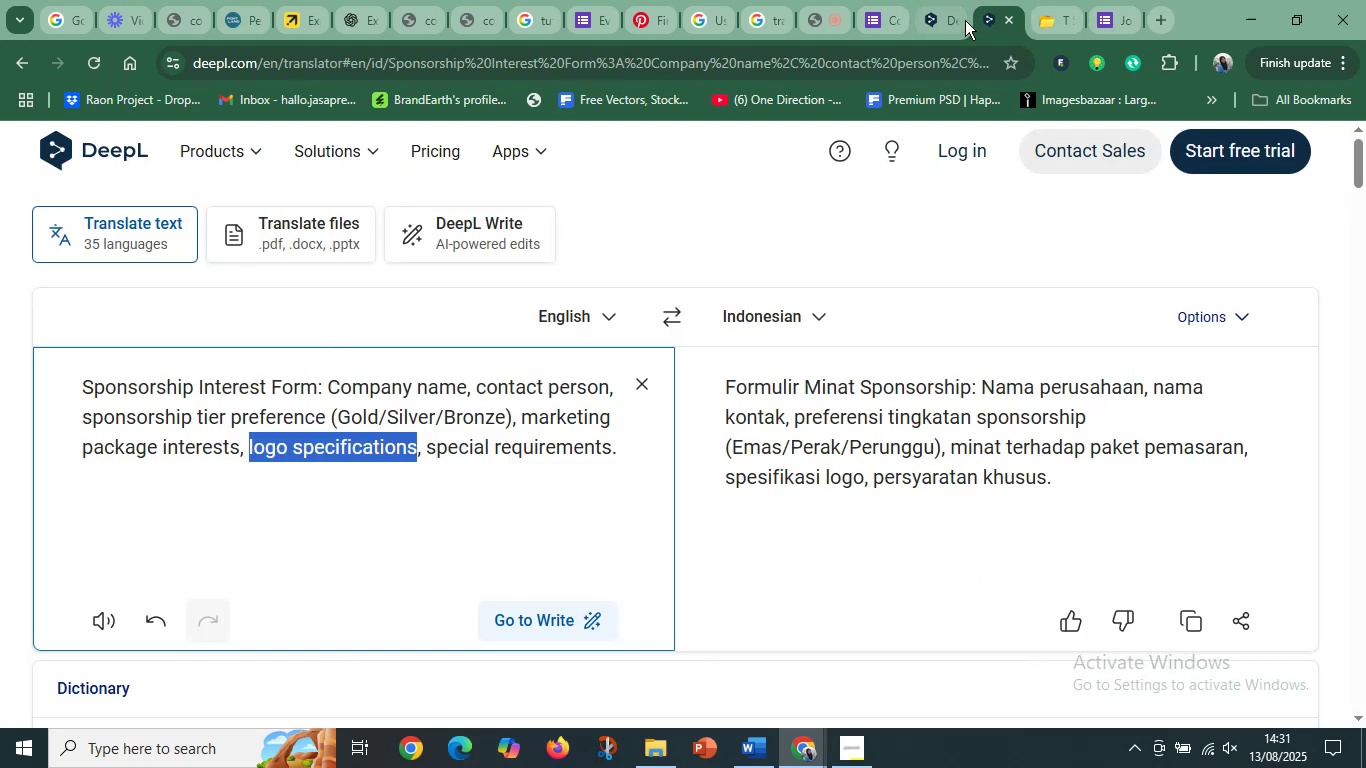 
wait(10.97)
 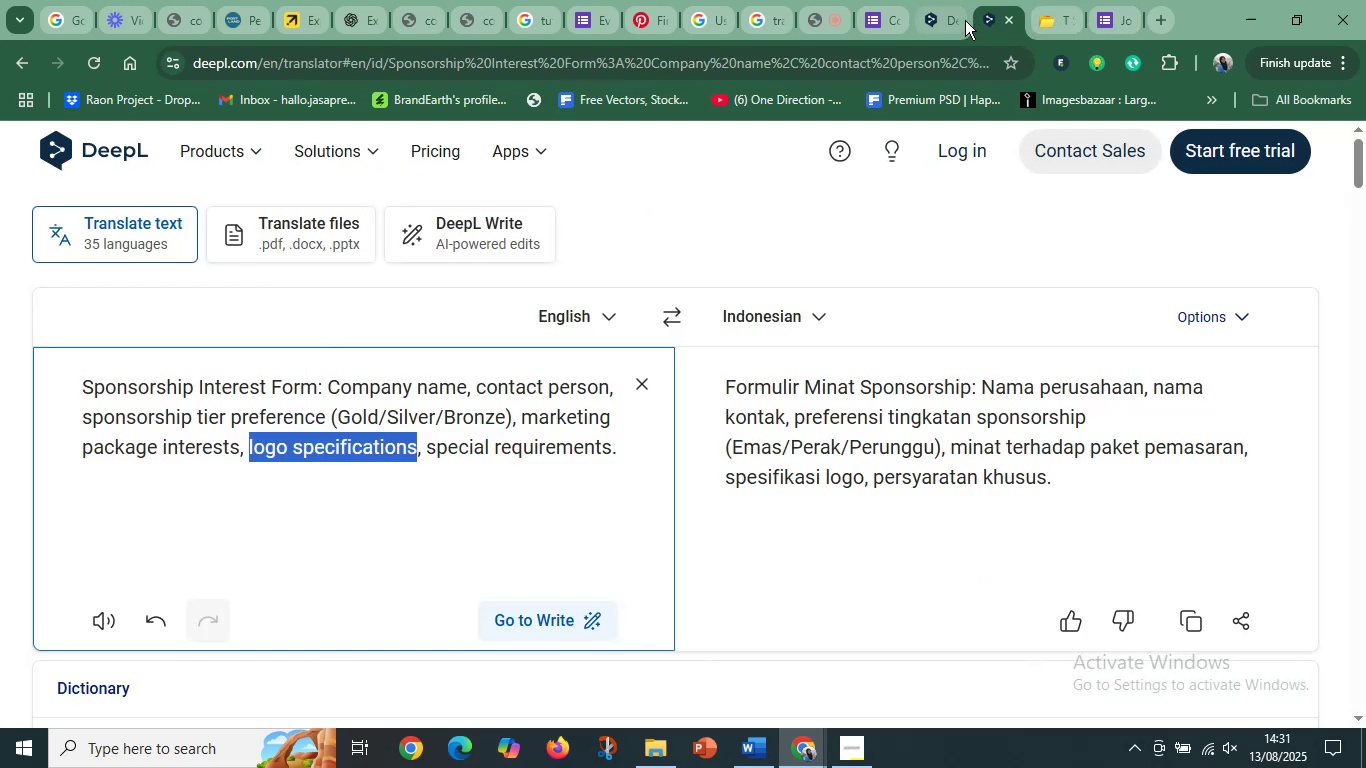 
left_click([926, 19])
 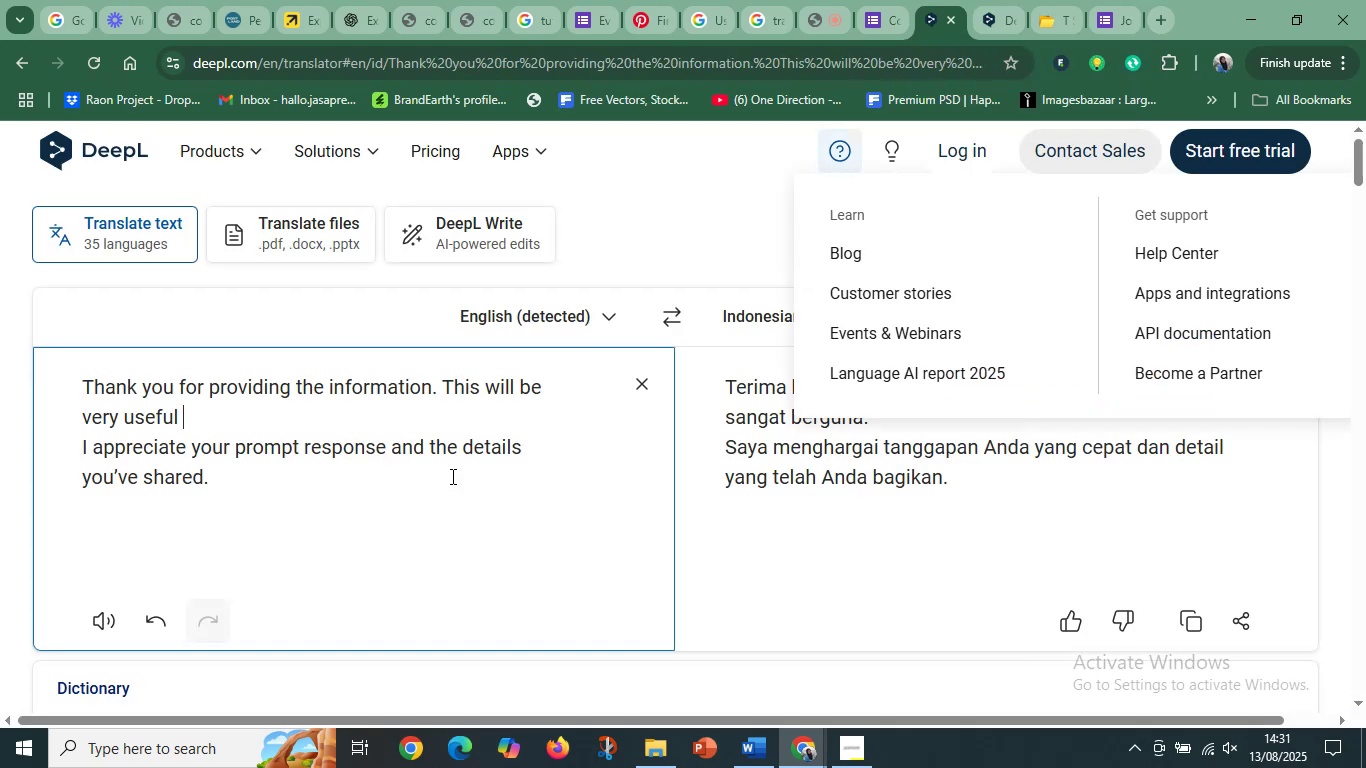 
left_click([431, 488])
 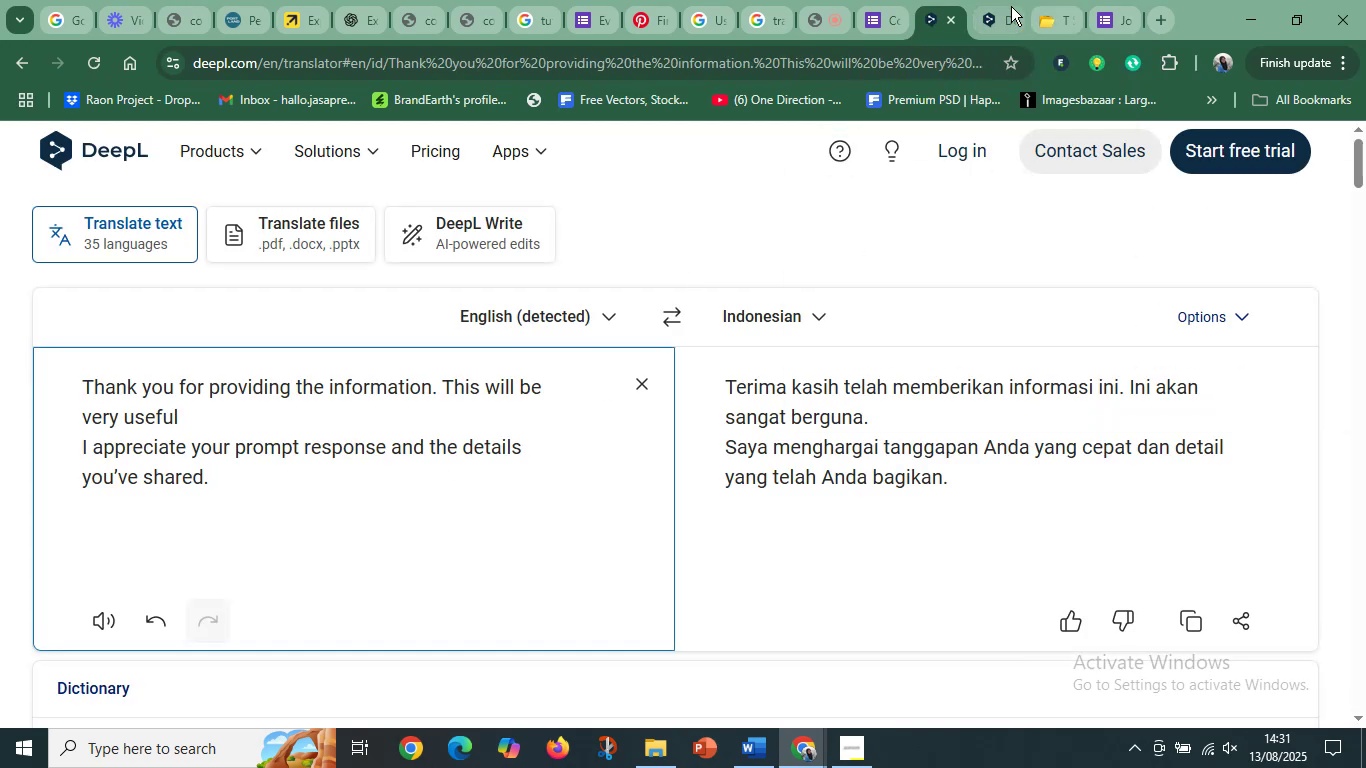 
left_click([1003, 9])
 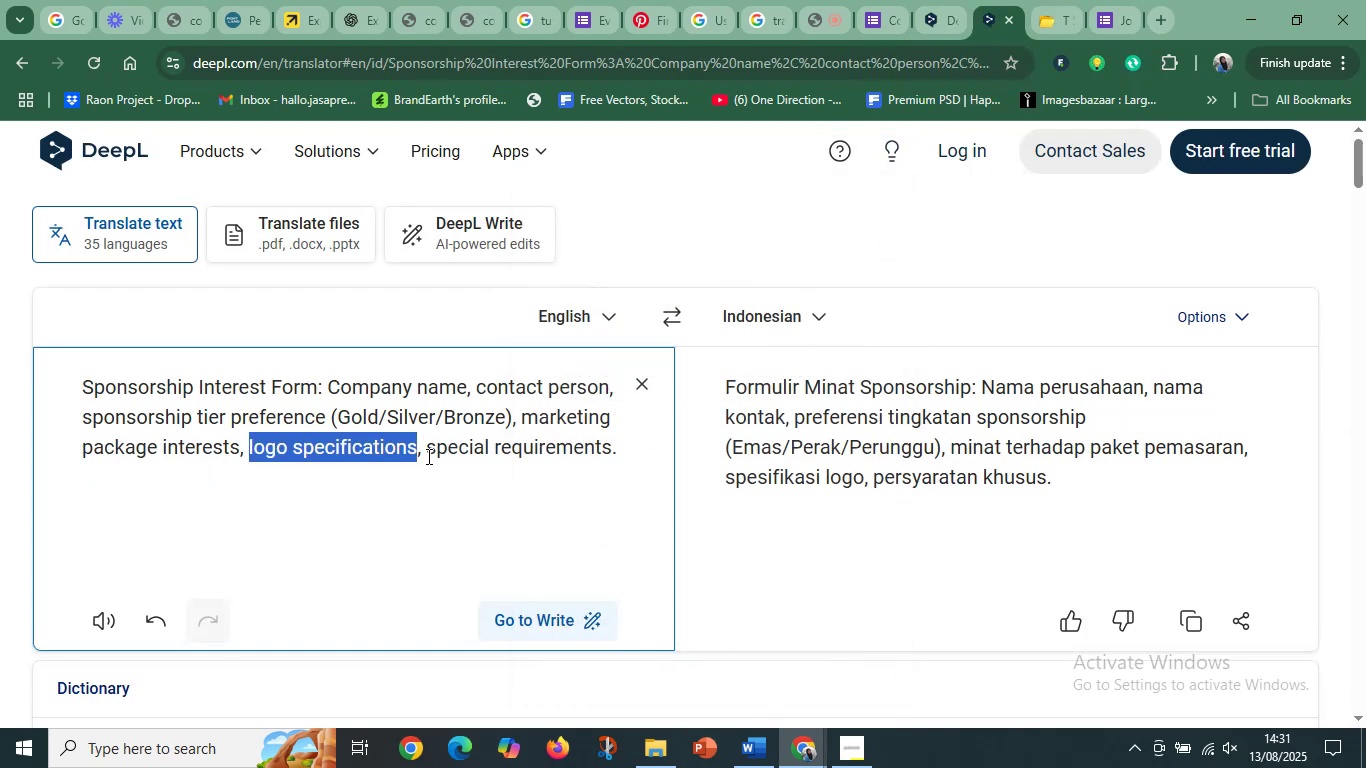 
left_click([427, 456])
 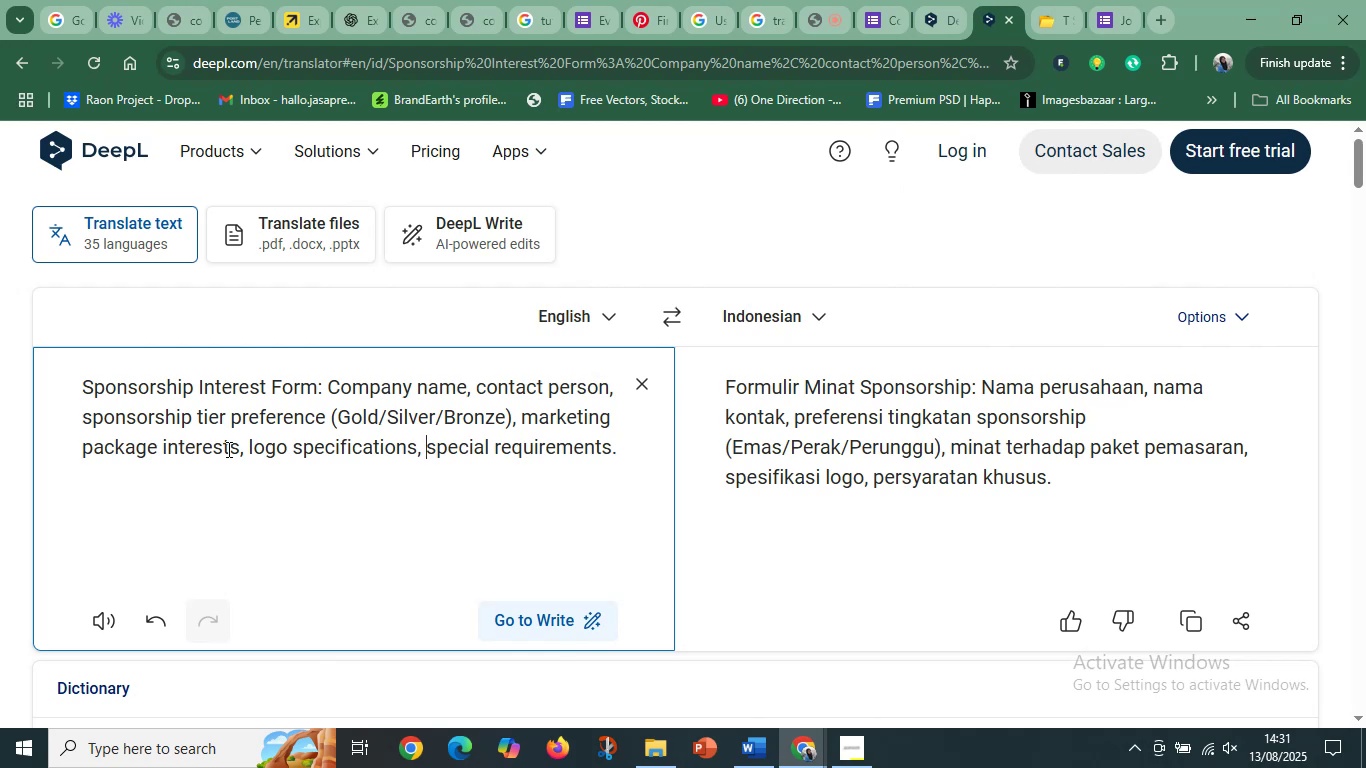 
left_click_drag(start_coordinate=[244, 444], to_coordinate=[415, 437])
 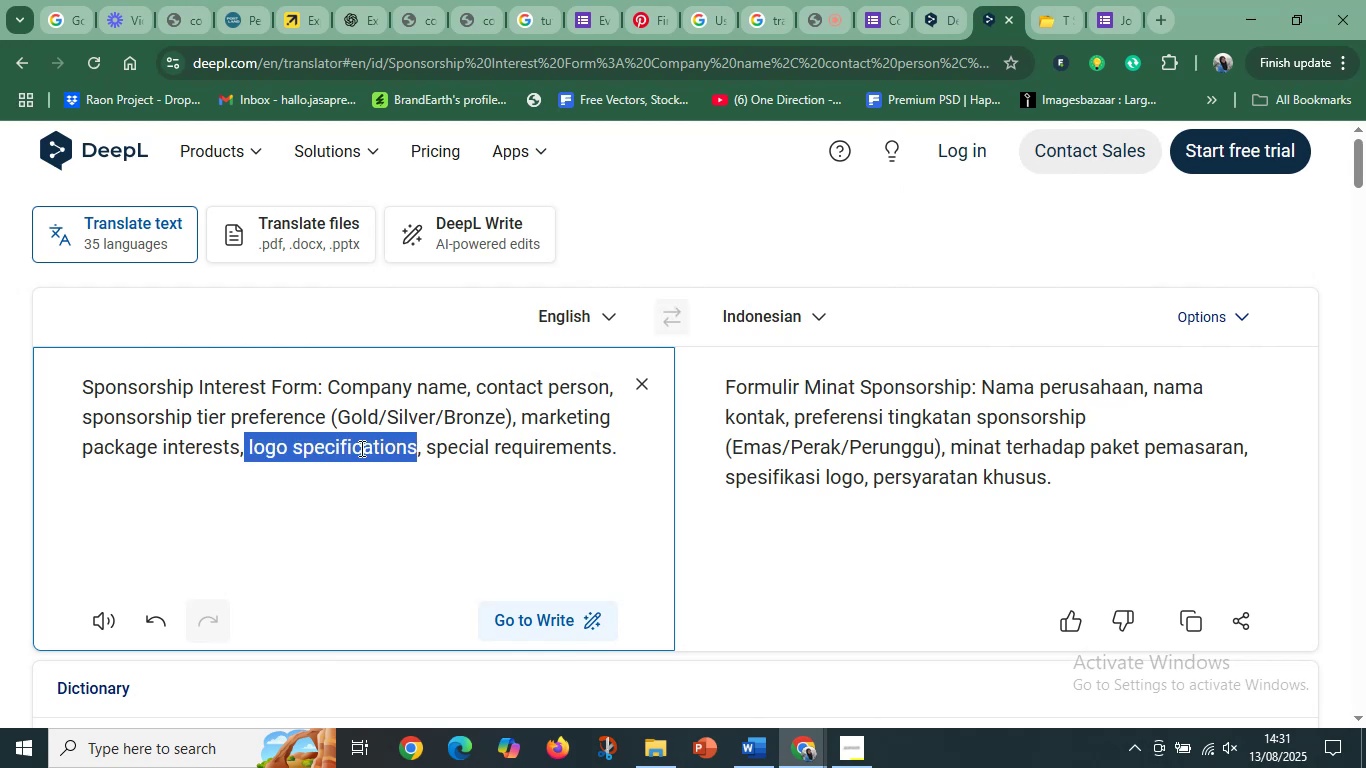 
hold_key(key=ControlLeft, duration=0.5)
 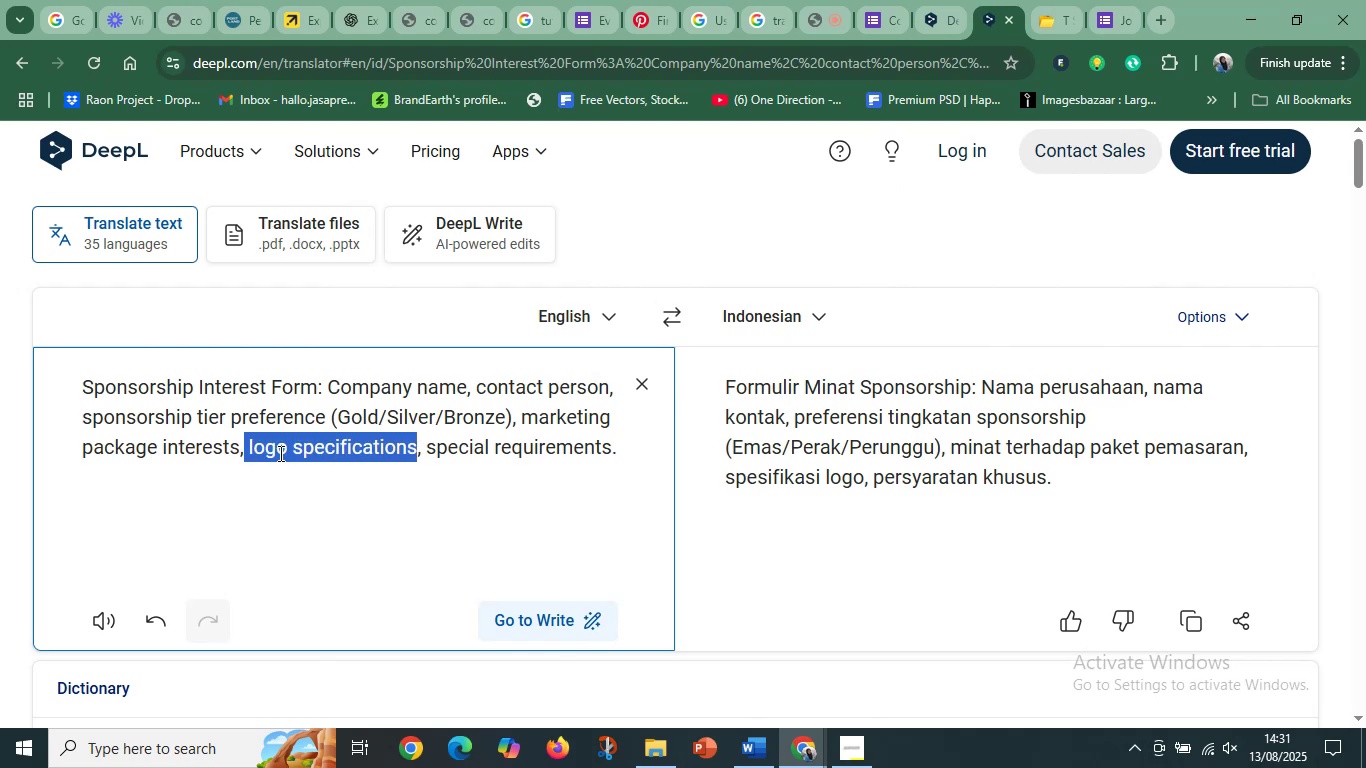 
left_click([279, 453])
 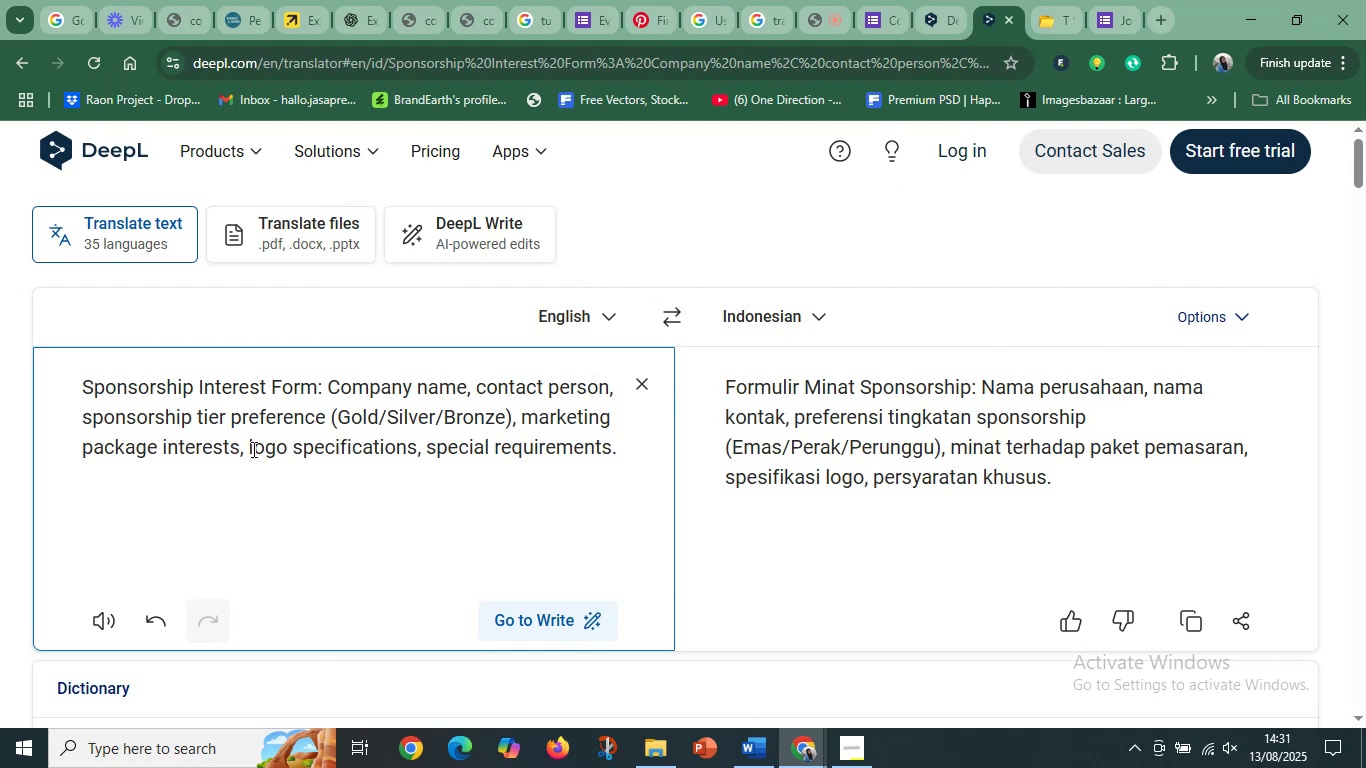 
left_click_drag(start_coordinate=[249, 446], to_coordinate=[418, 435])
 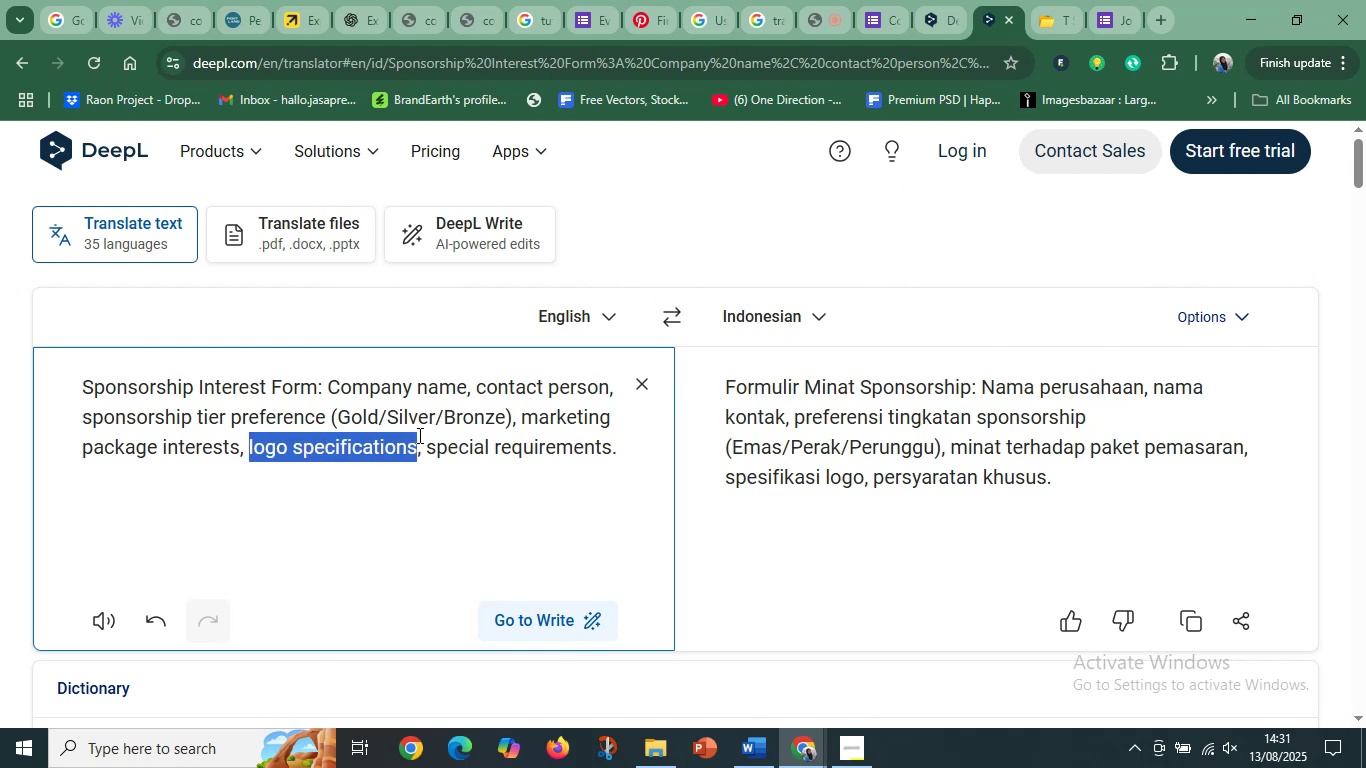 
key(Control+C)
 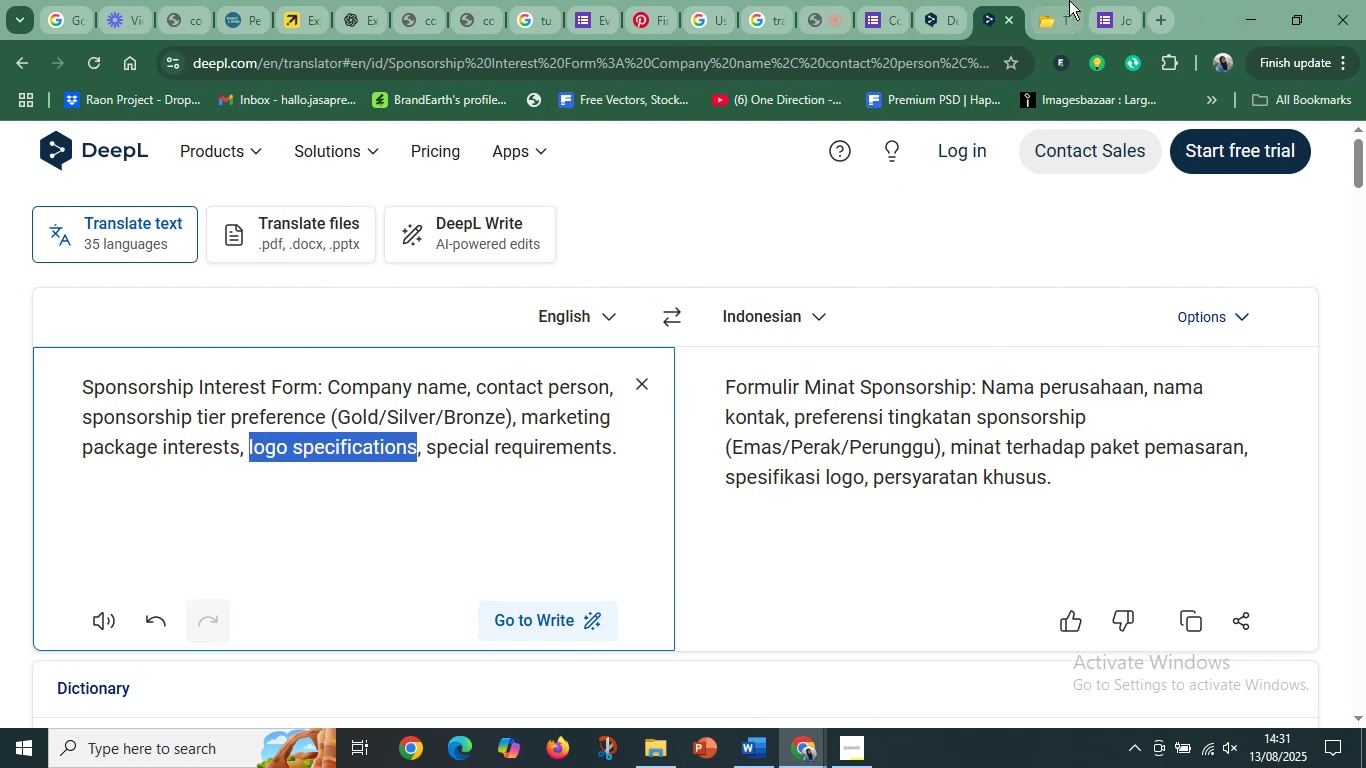 
left_click([1100, 2])
 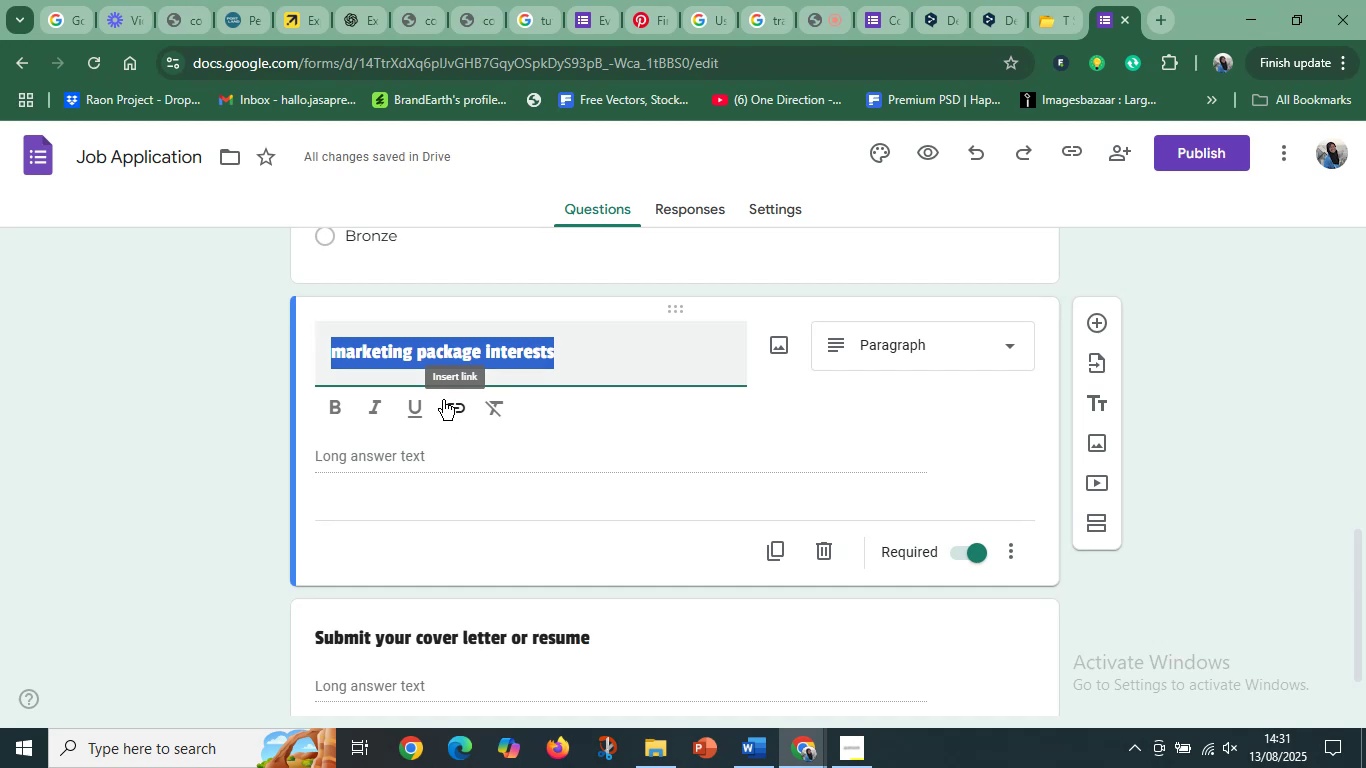 
left_click([451, 366])
 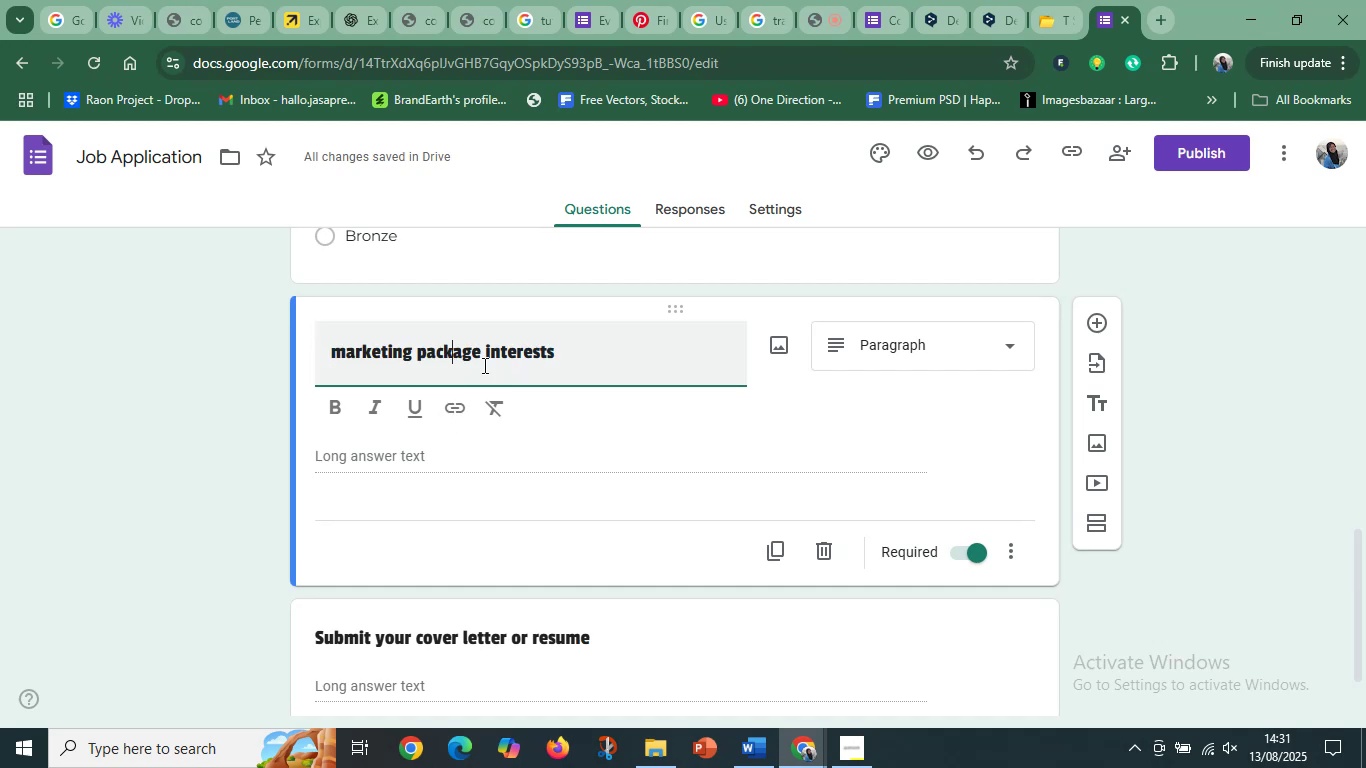 
left_click_drag(start_coordinate=[572, 365], to_coordinate=[337, 376])
 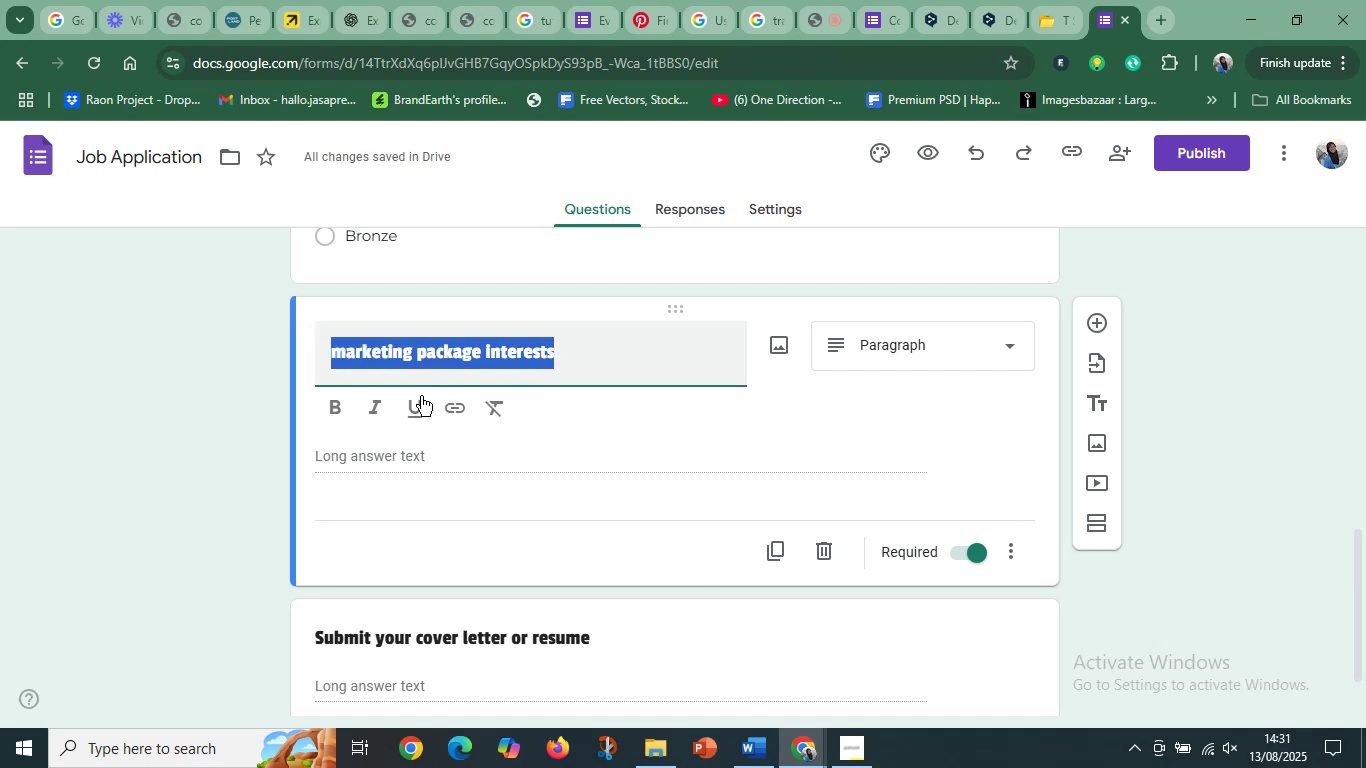 
scroll: coordinate [521, 400], scroll_direction: up, amount: 2.0
 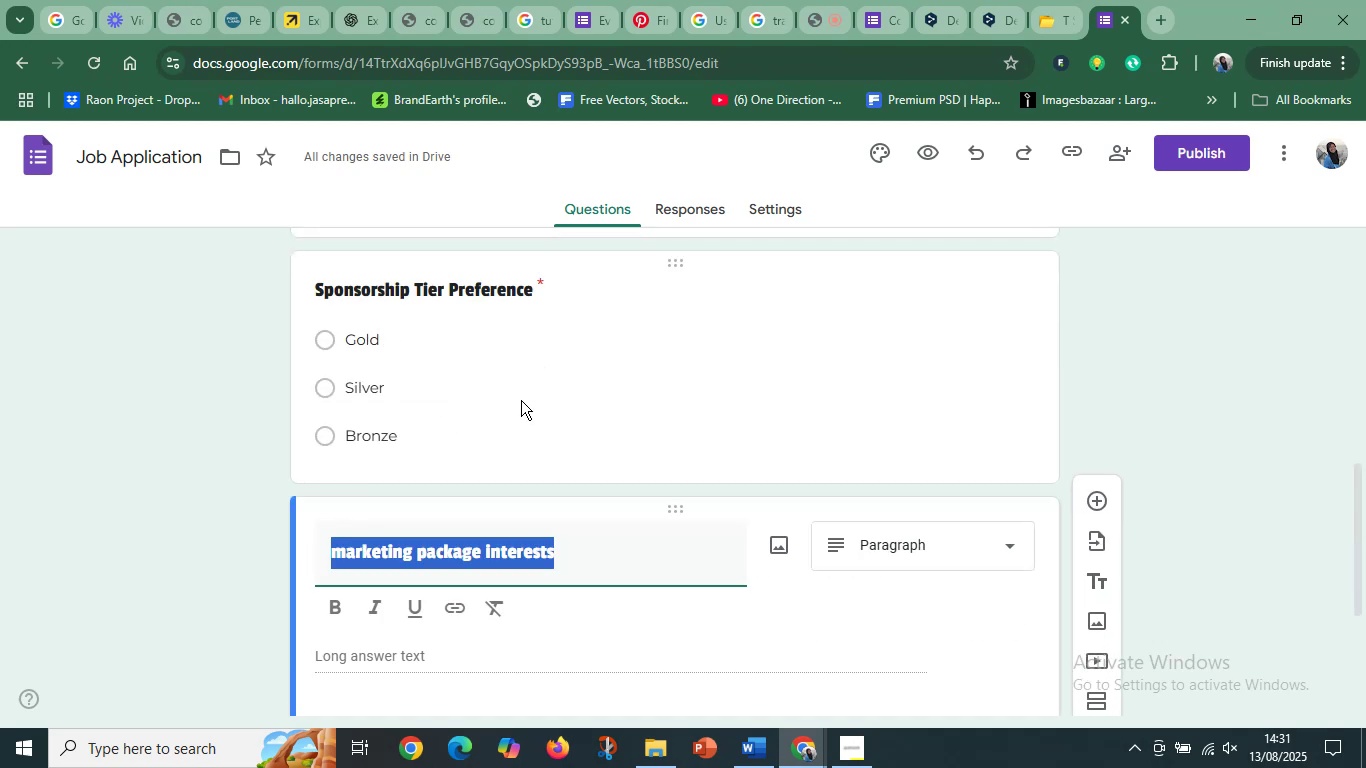 
scroll: coordinate [521, 400], scroll_direction: down, amount: 3.0
 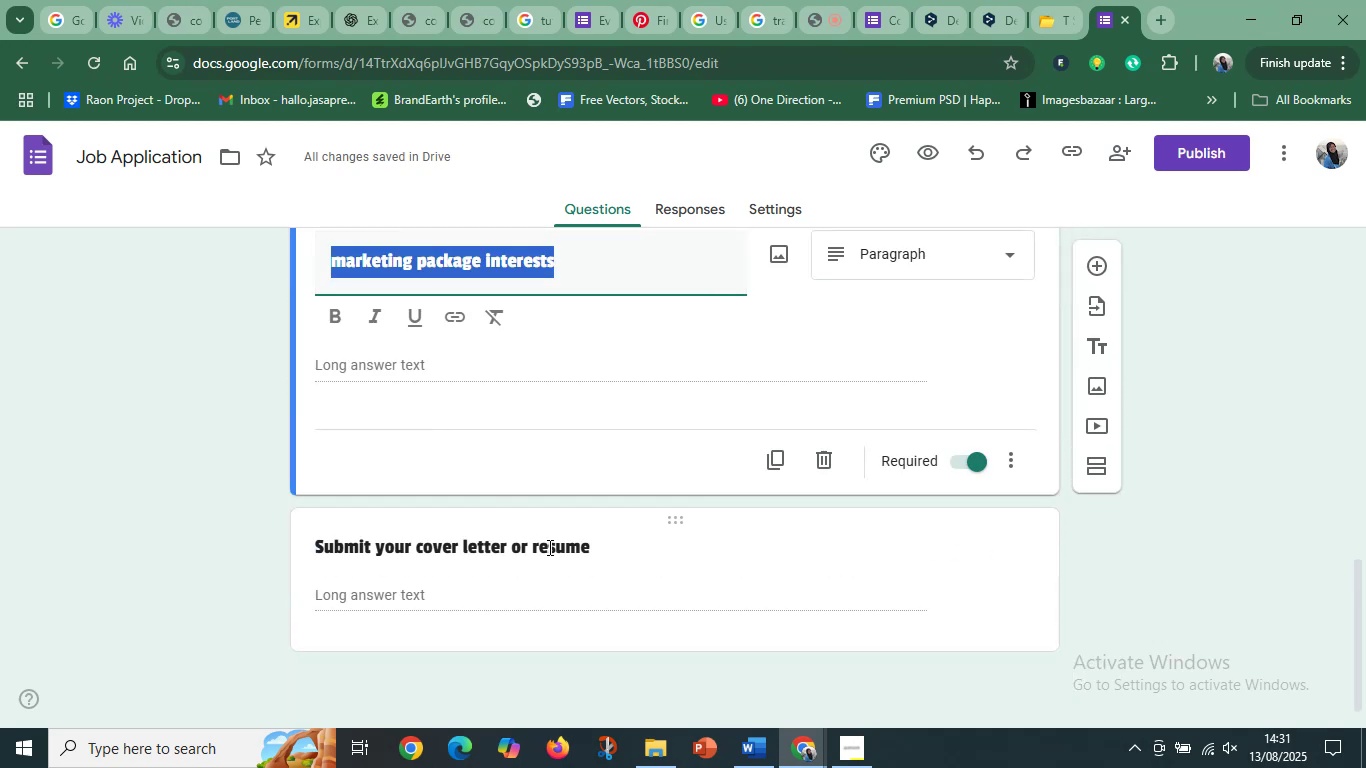 
left_click([557, 547])
 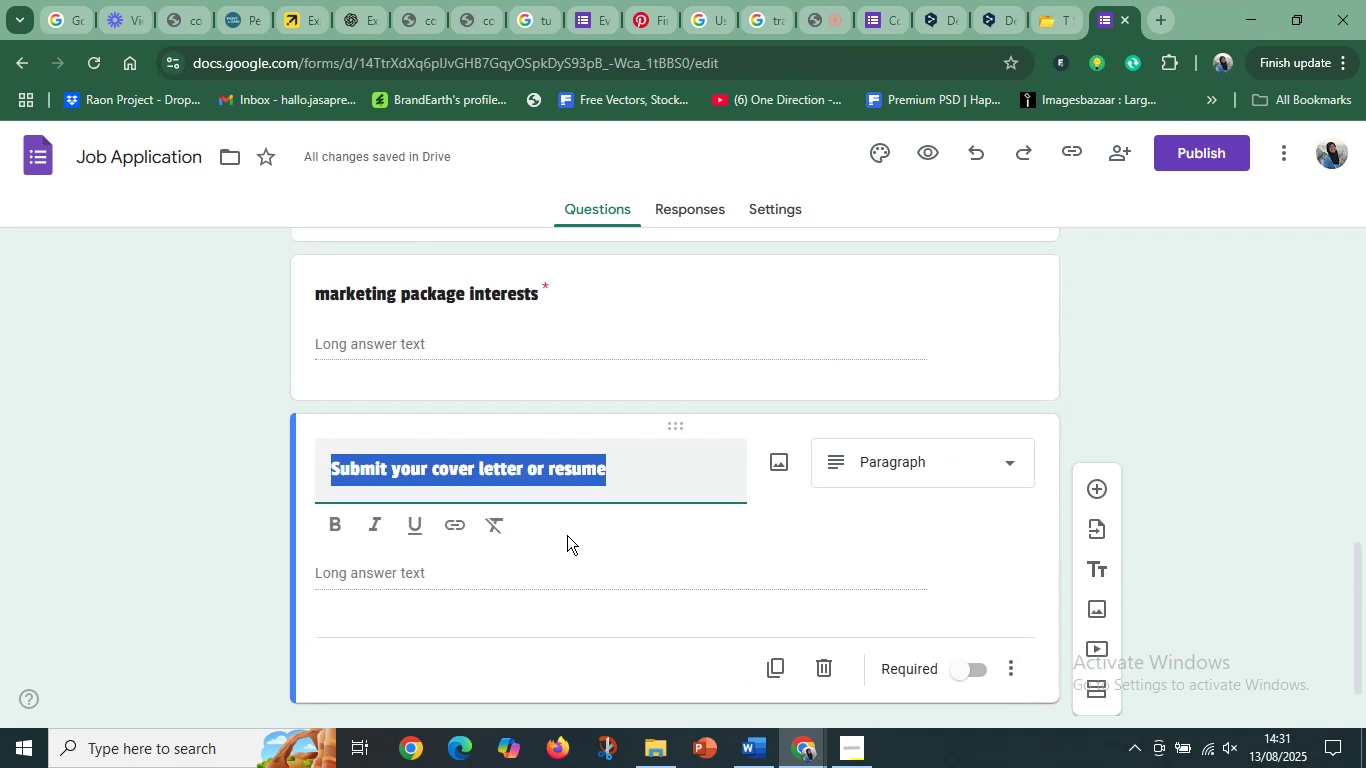 
key(Control+V)
 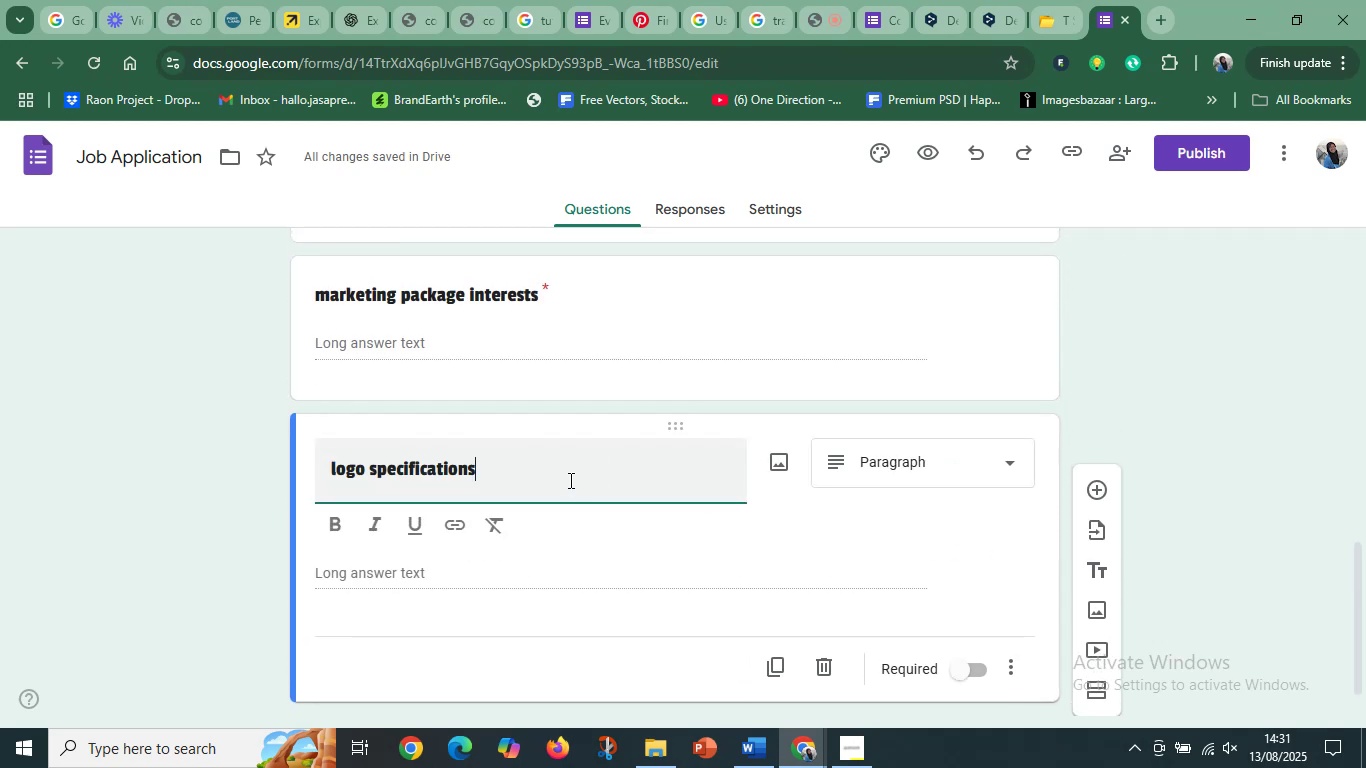 
left_click([569, 474])
 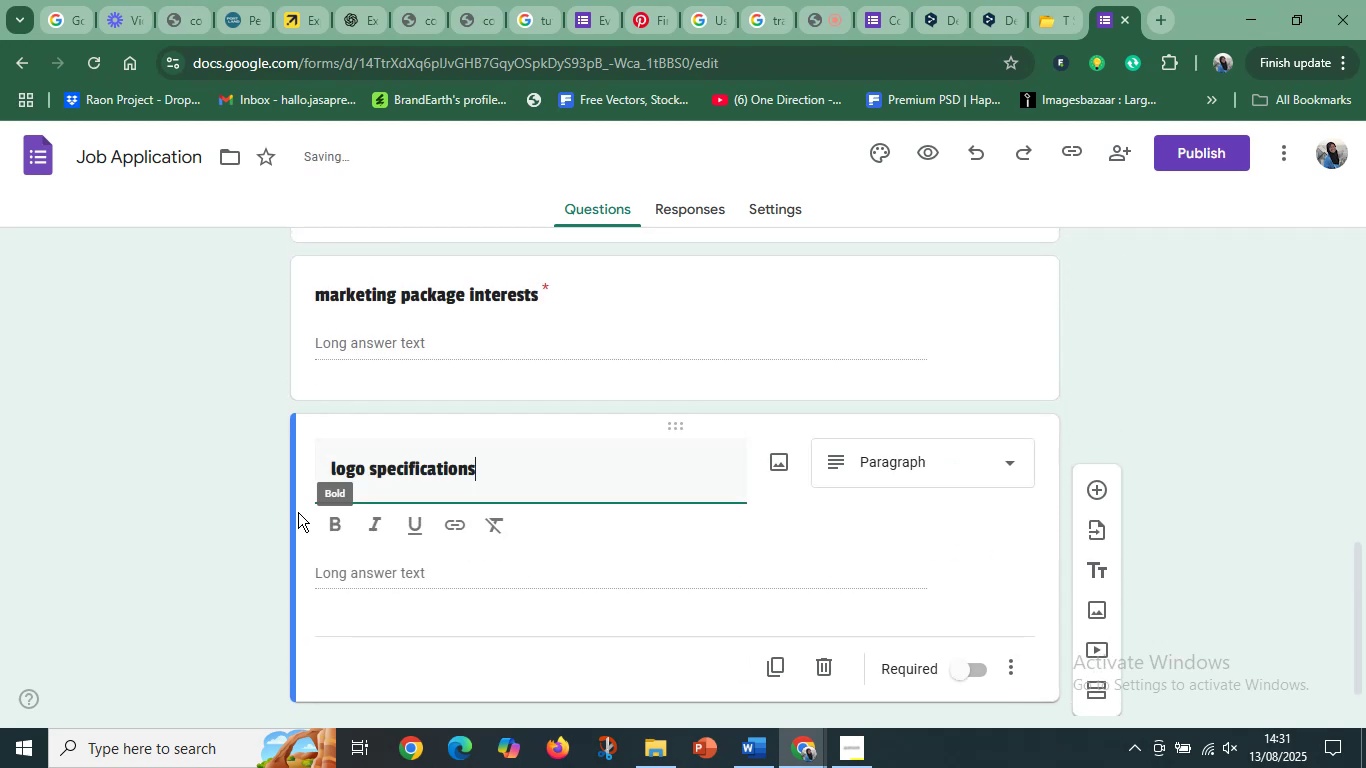 
left_click([294, 512])
 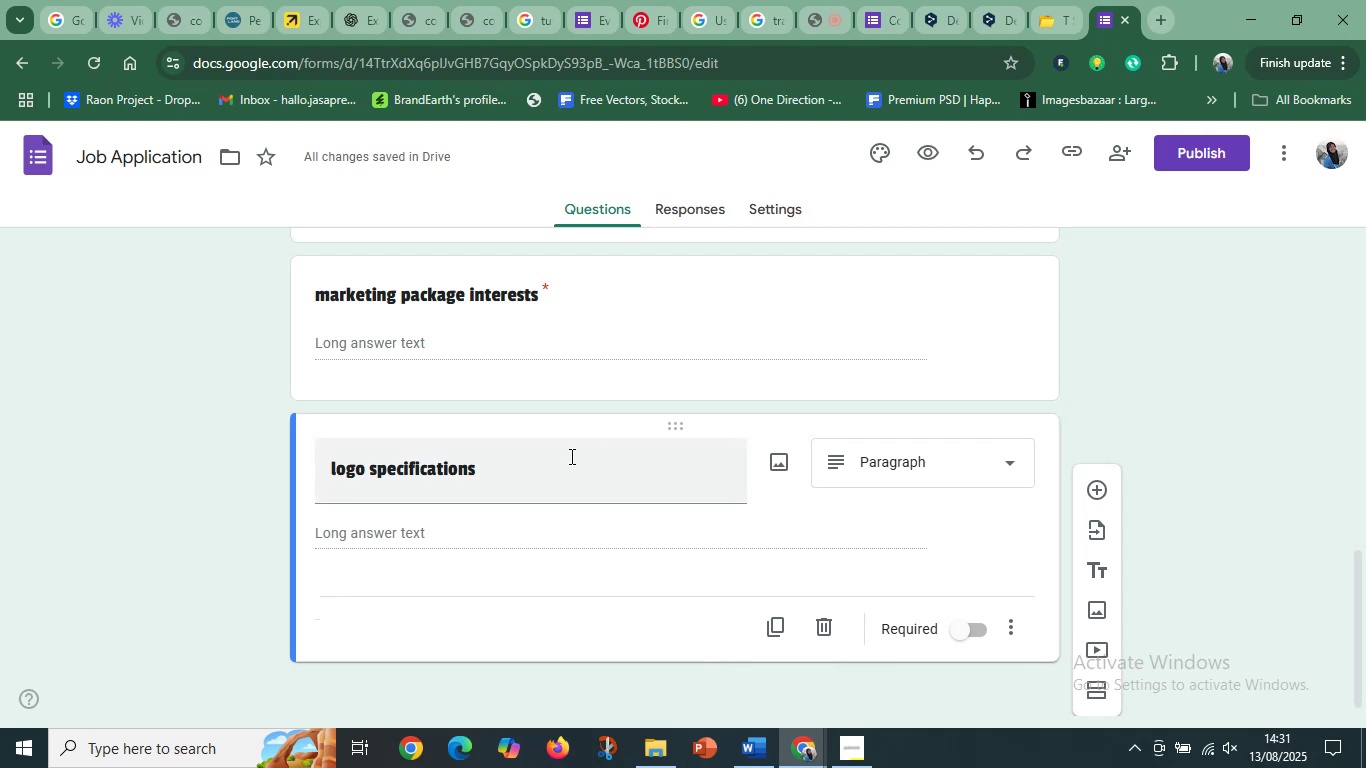 
wait(7.78)
 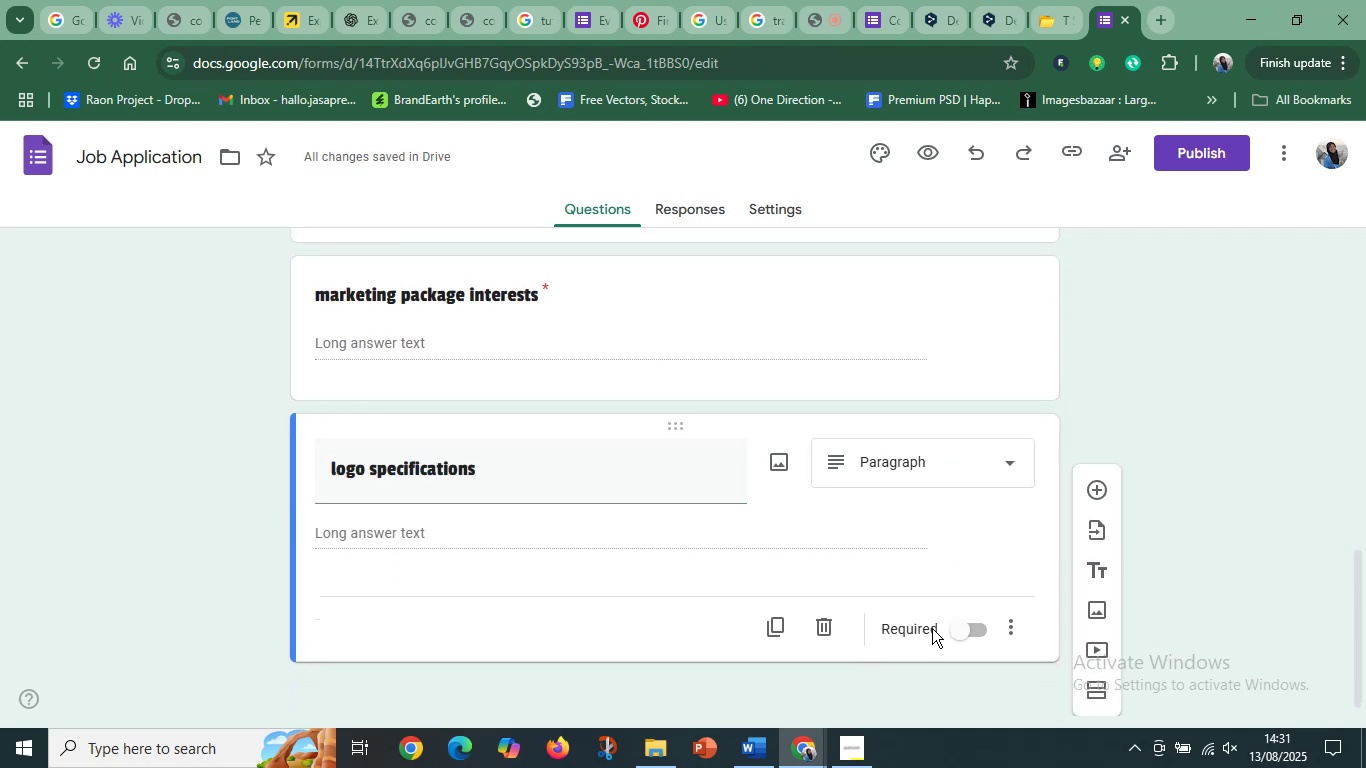 
left_click([583, 540])
 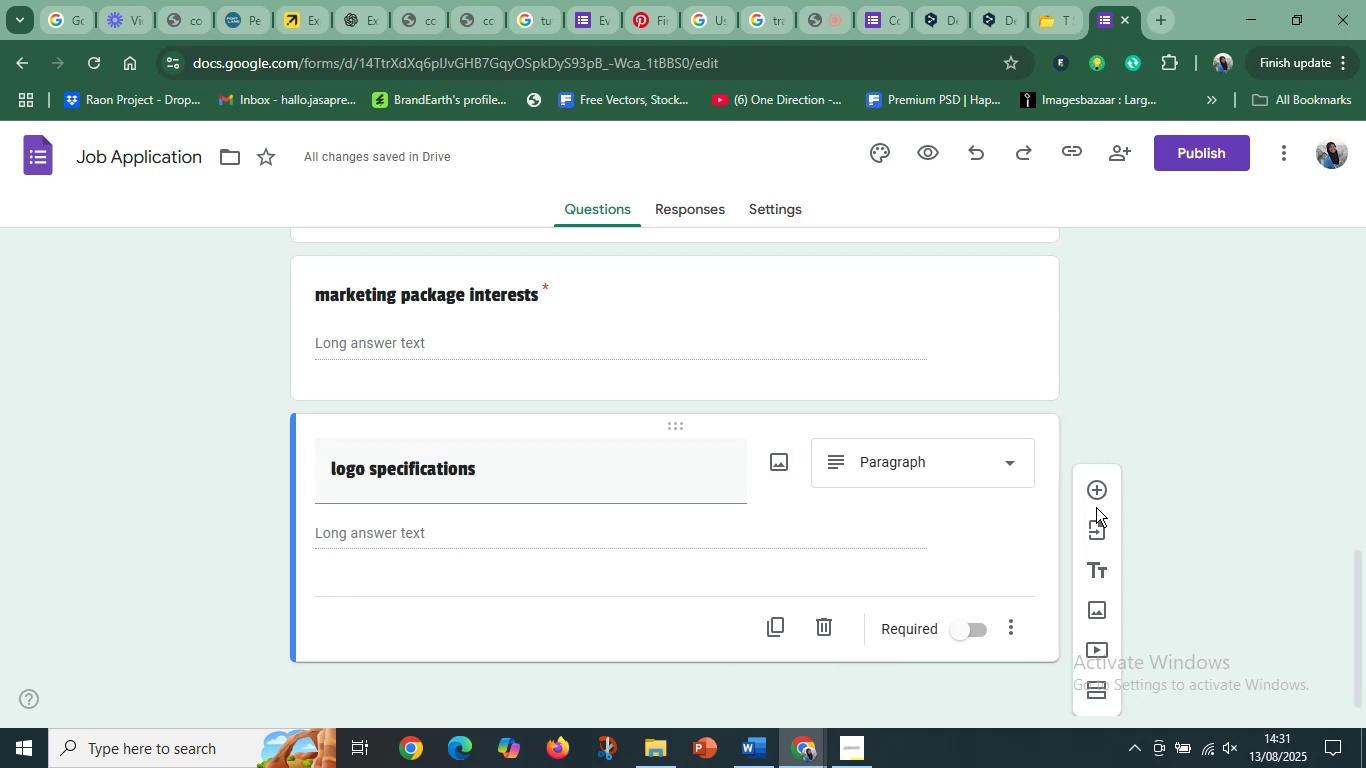 
left_click([1095, 489])
 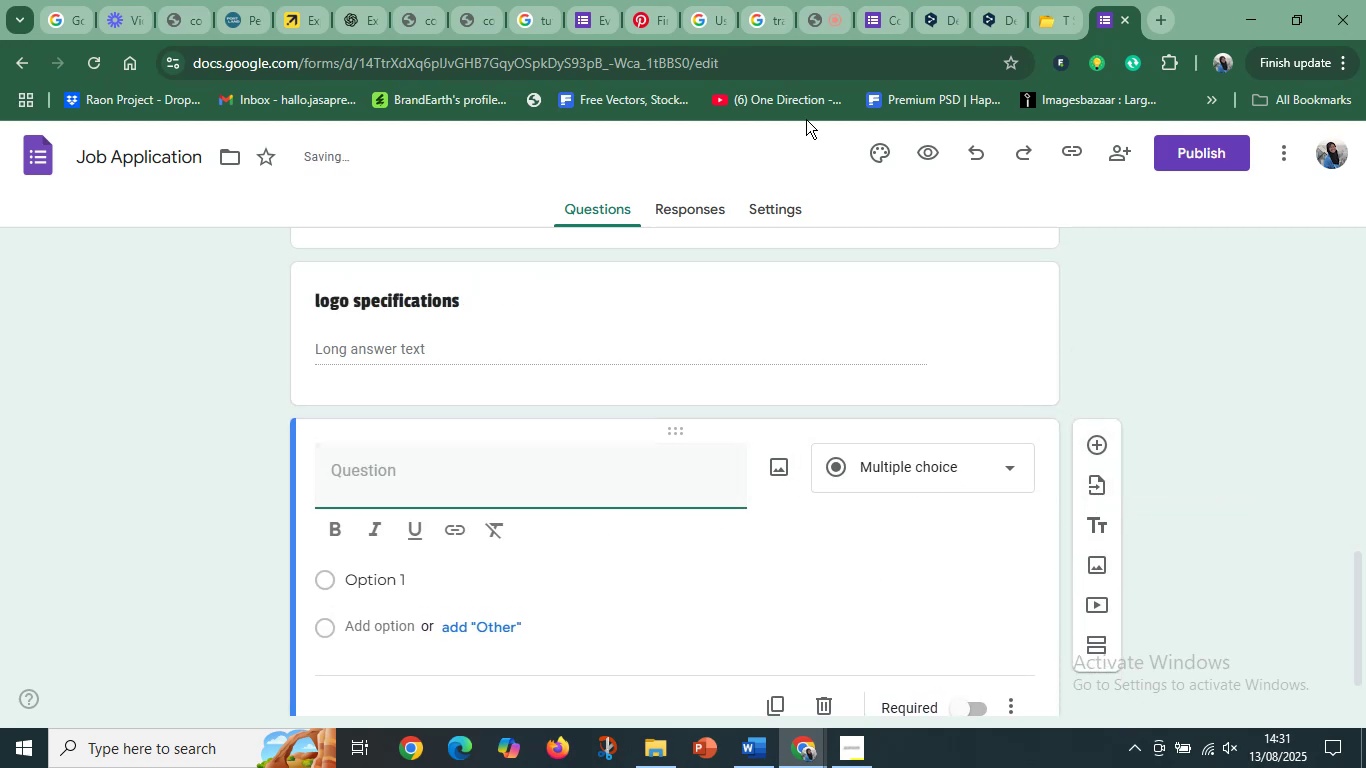 
left_click([1051, 1])
 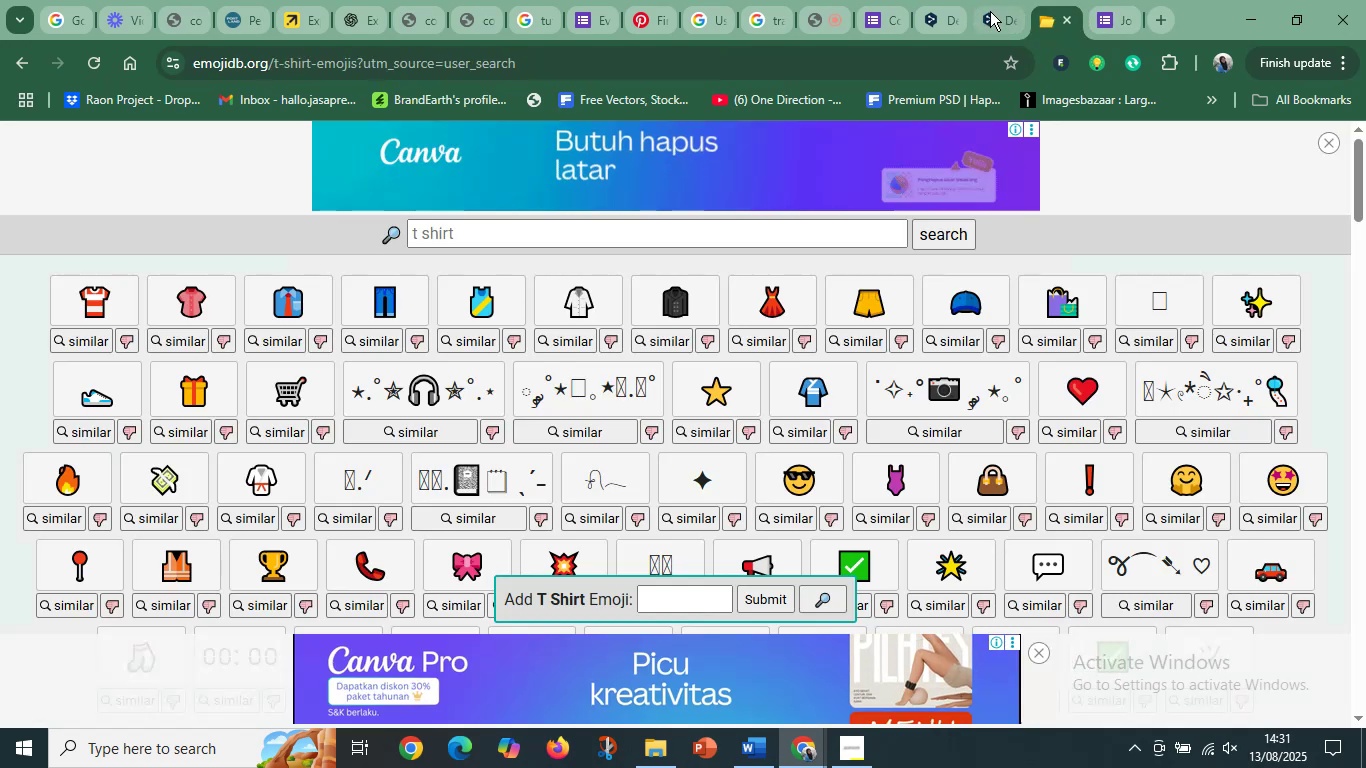 
left_click([990, 11])
 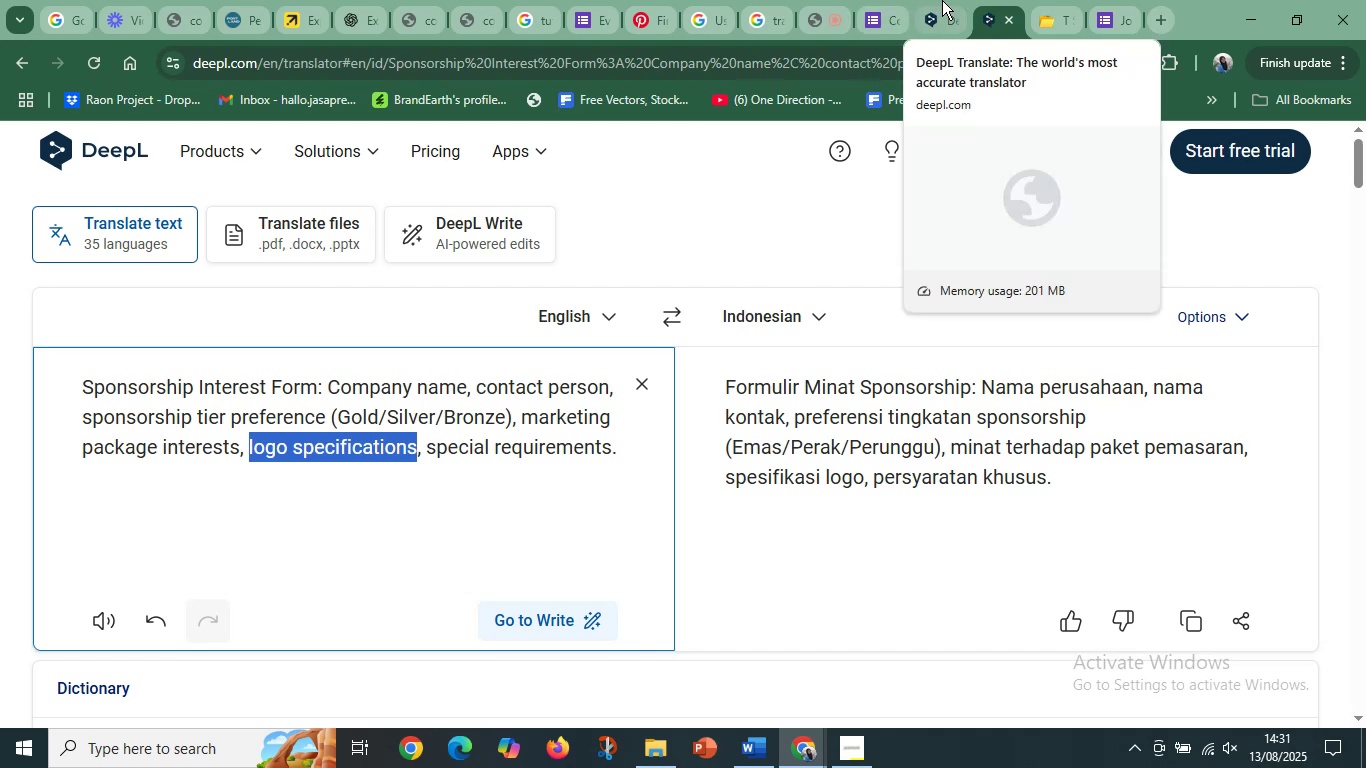 
left_click_drag(start_coordinate=[428, 449], to_coordinate=[611, 455])
 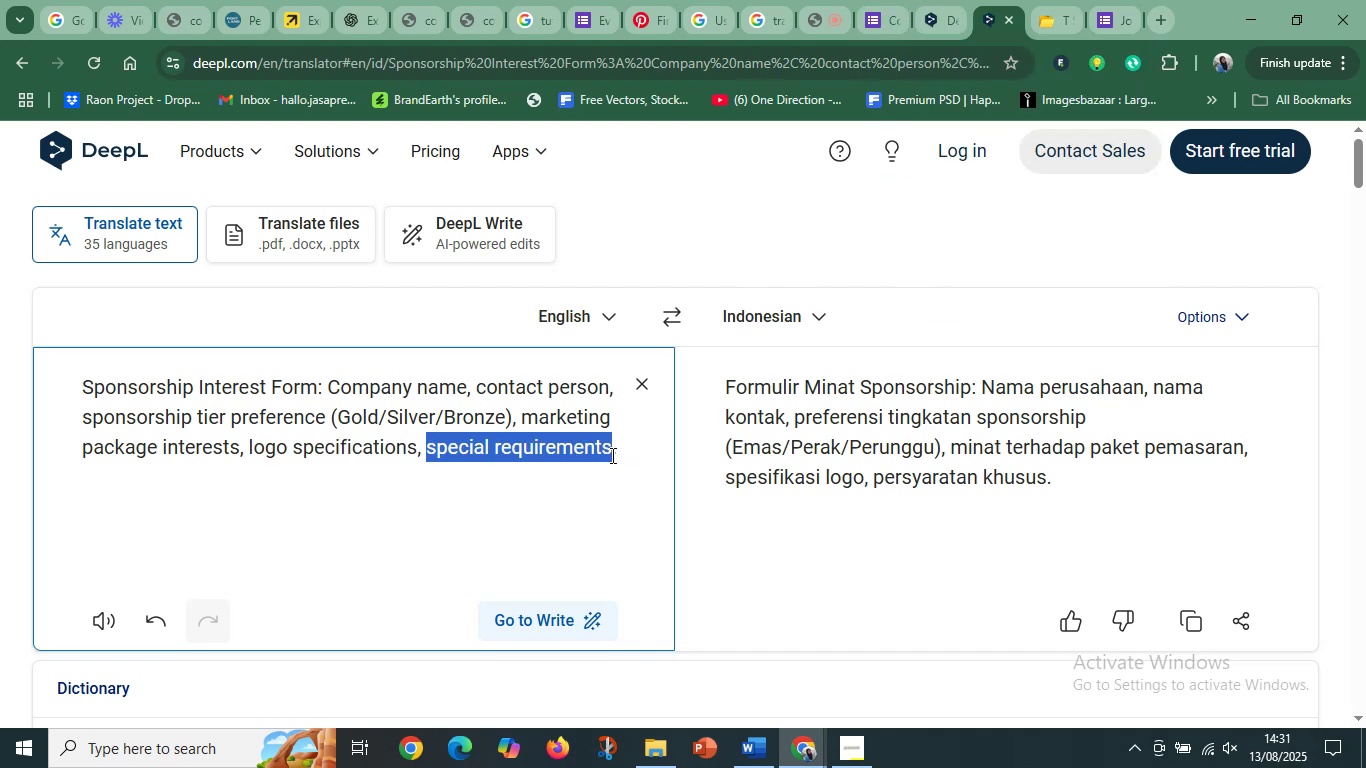 
key(Control+C)
 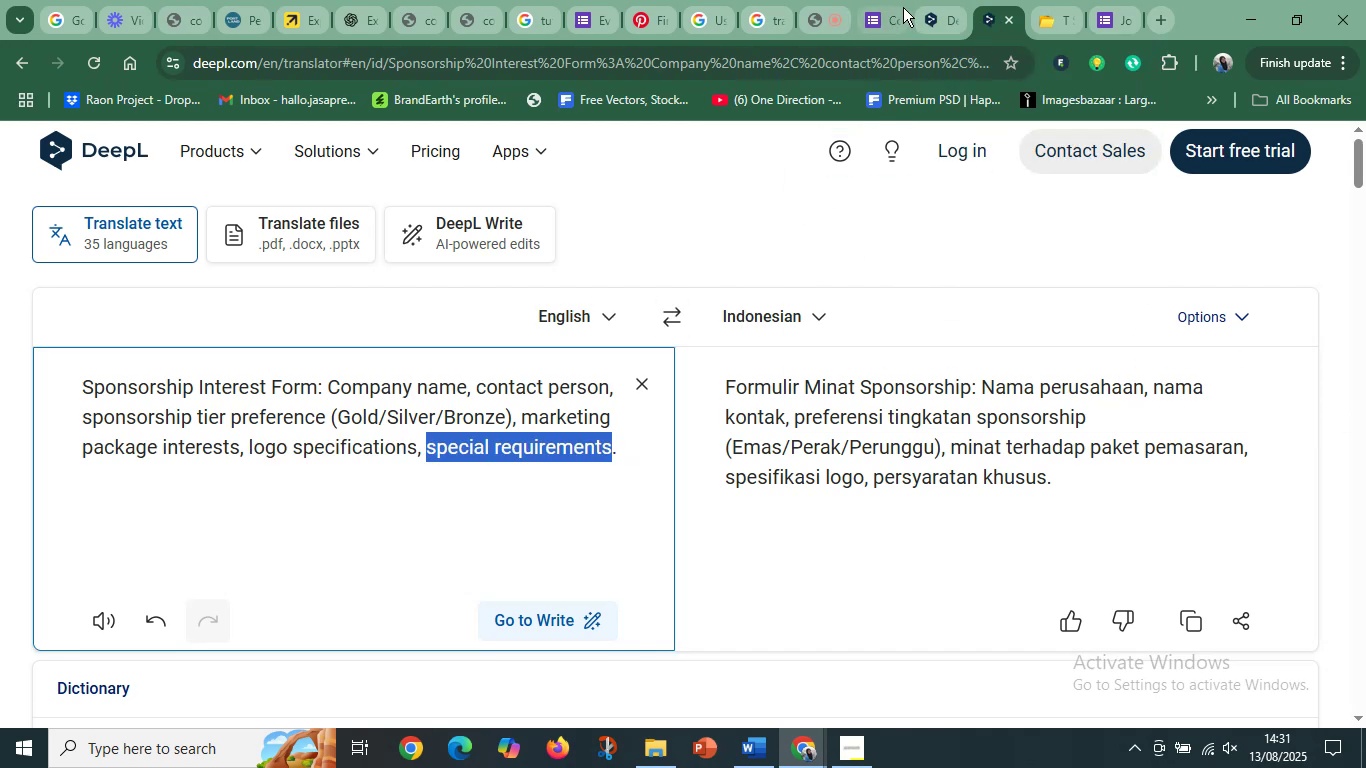 
left_click([862, 13])
 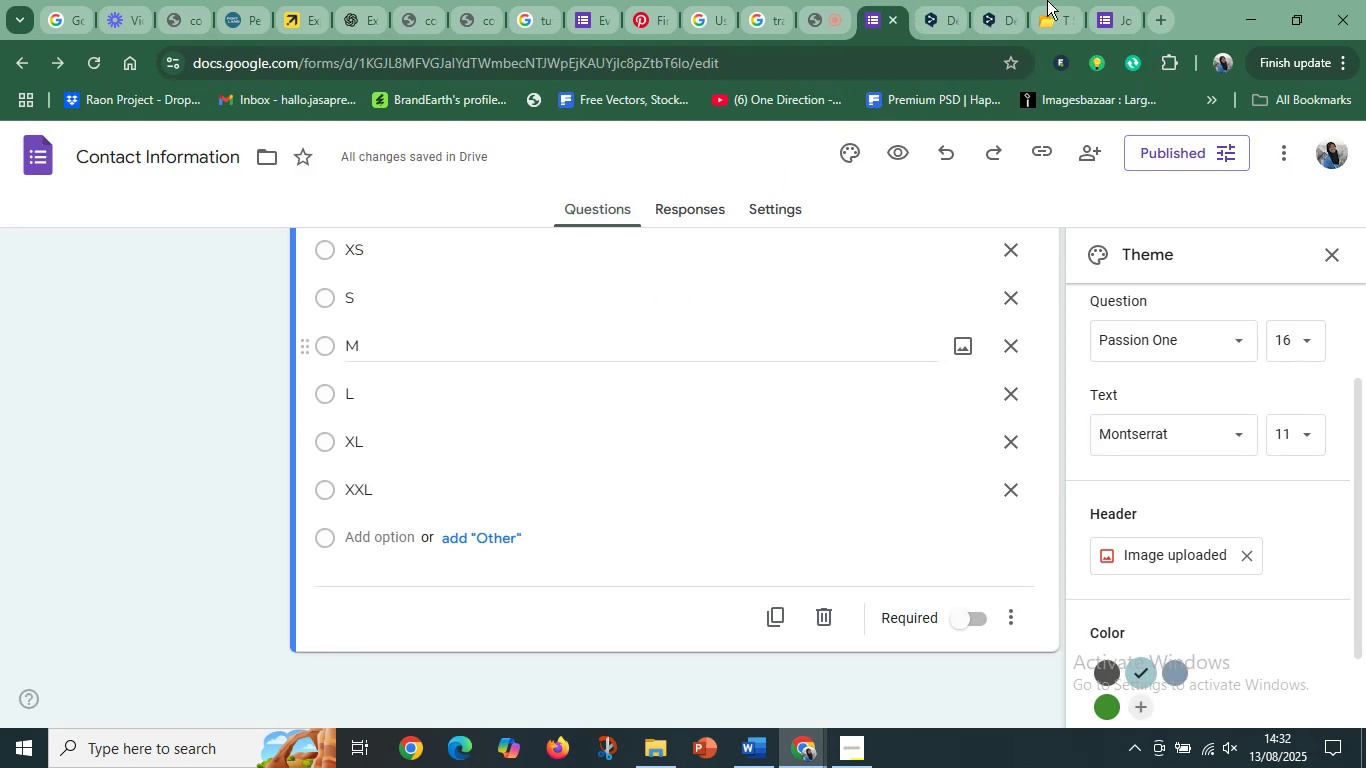 
left_click([983, 0])
 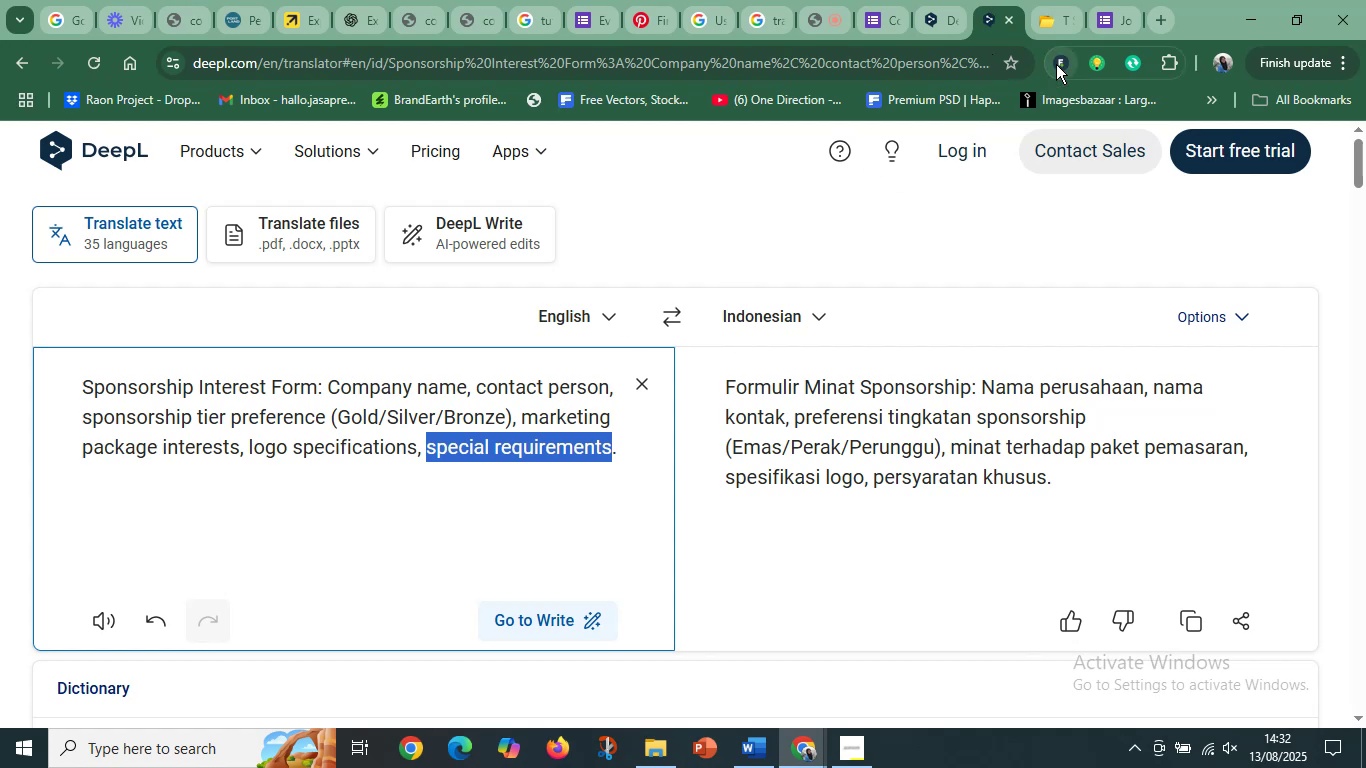 
left_click([1109, 13])
 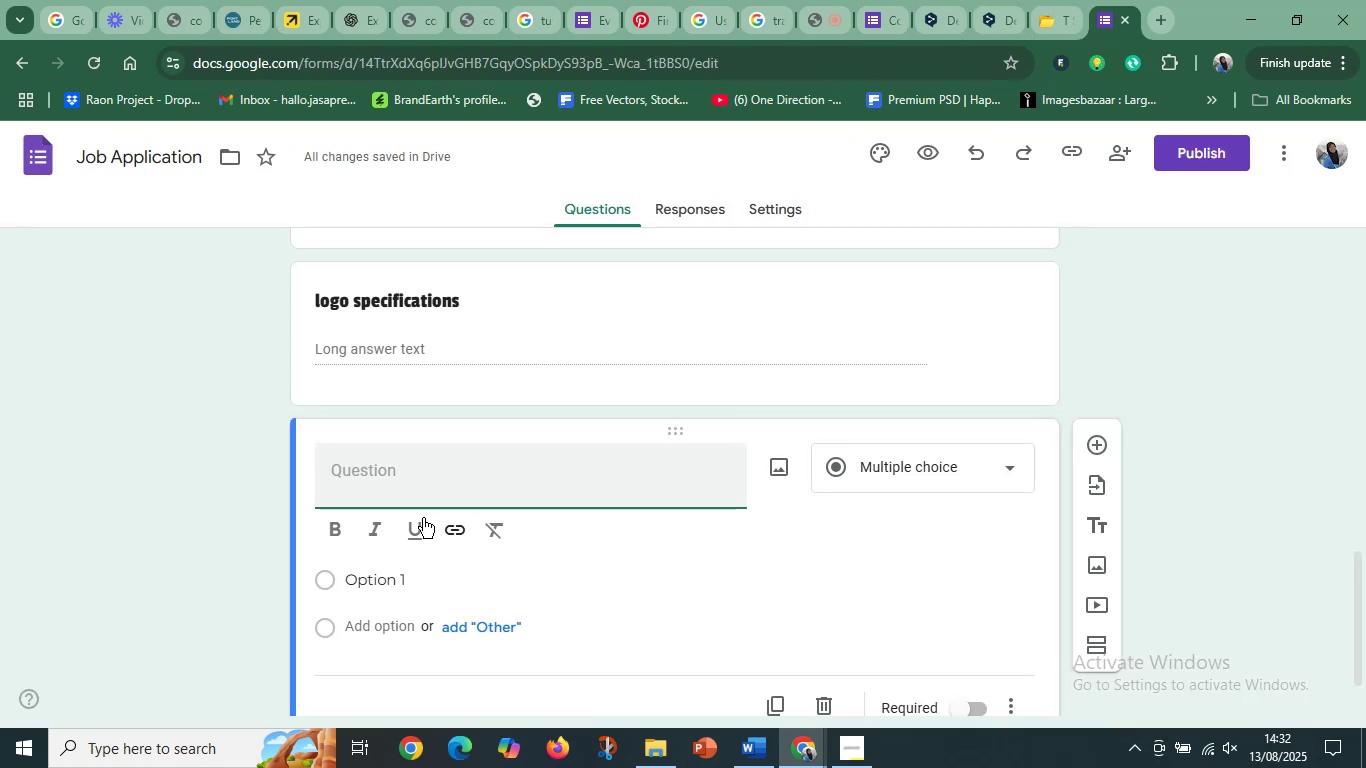 
key(Control+V)
 